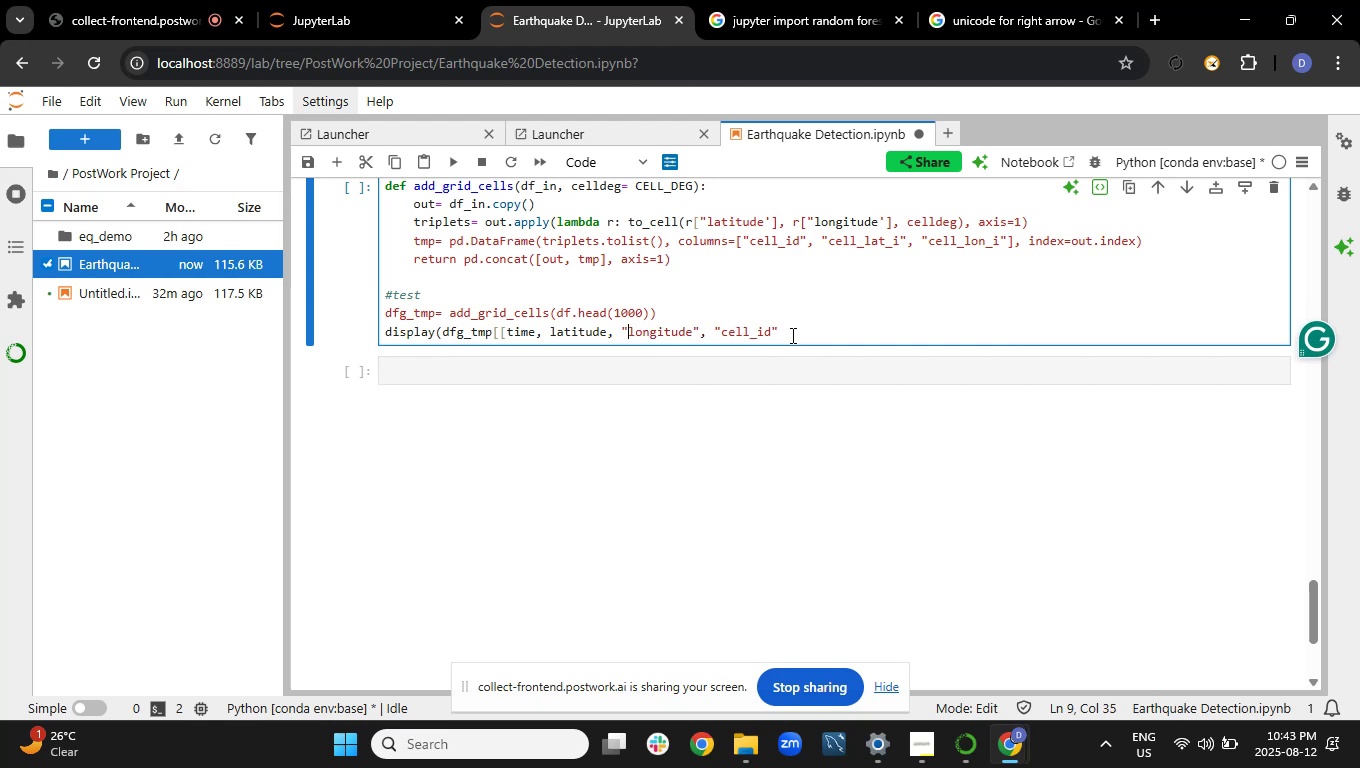 
hold_key(key=ArrowLeft, duration=0.74)
 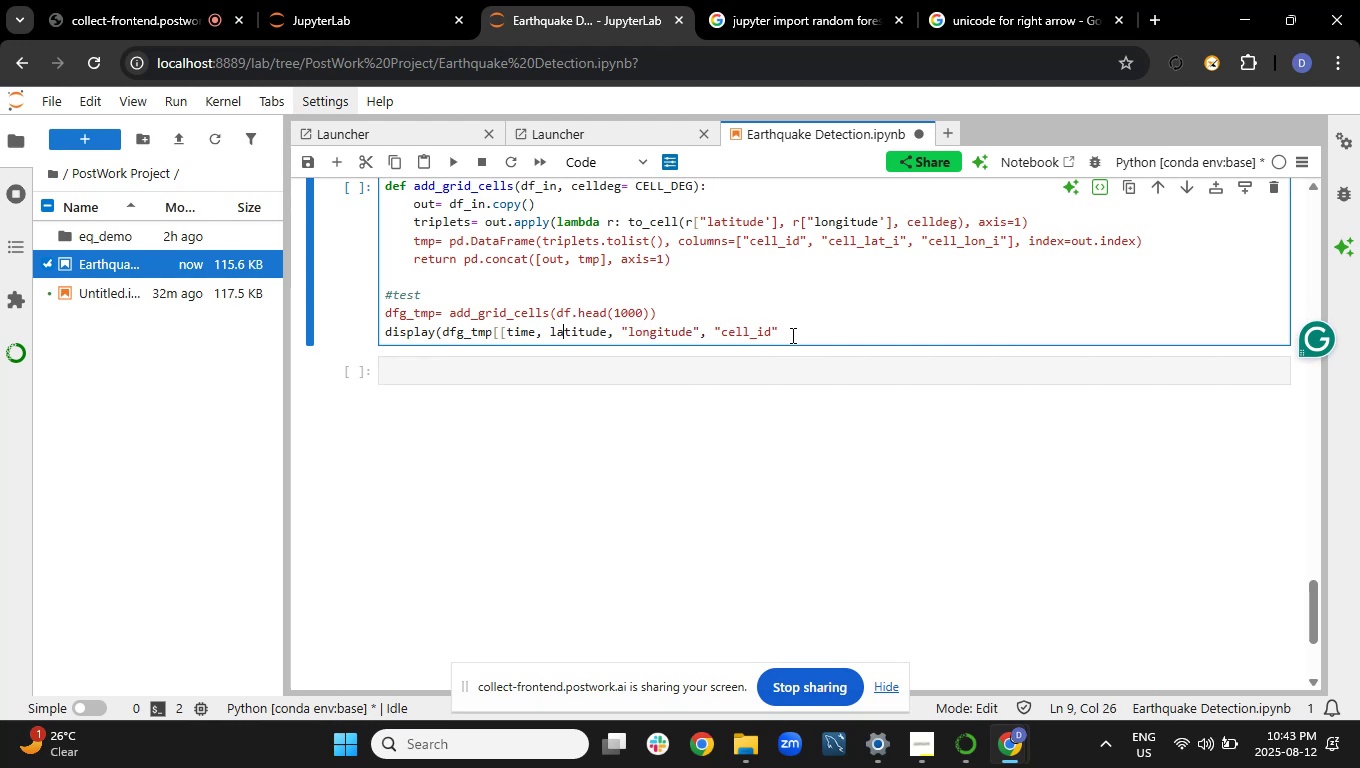 
key(ArrowRight)
 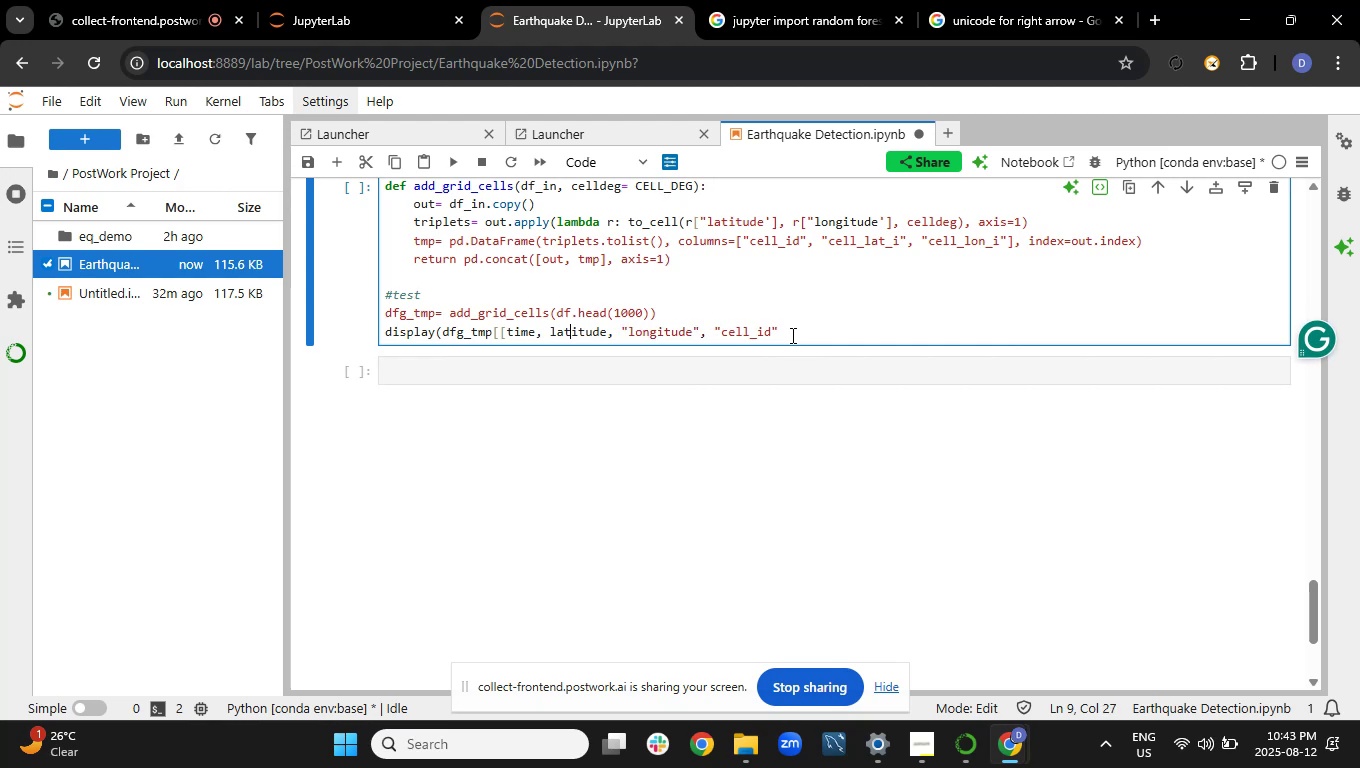 
key(ArrowRight)
 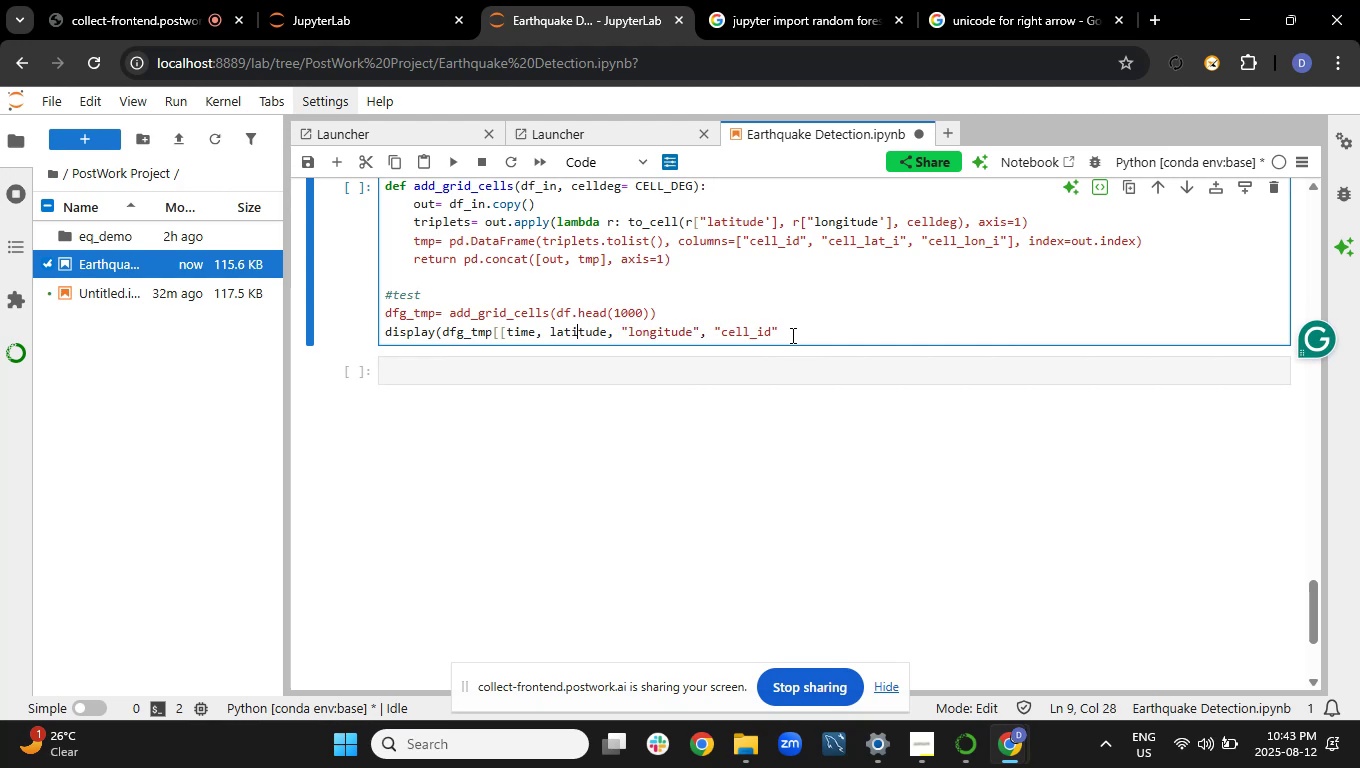 
key(ArrowRight)
 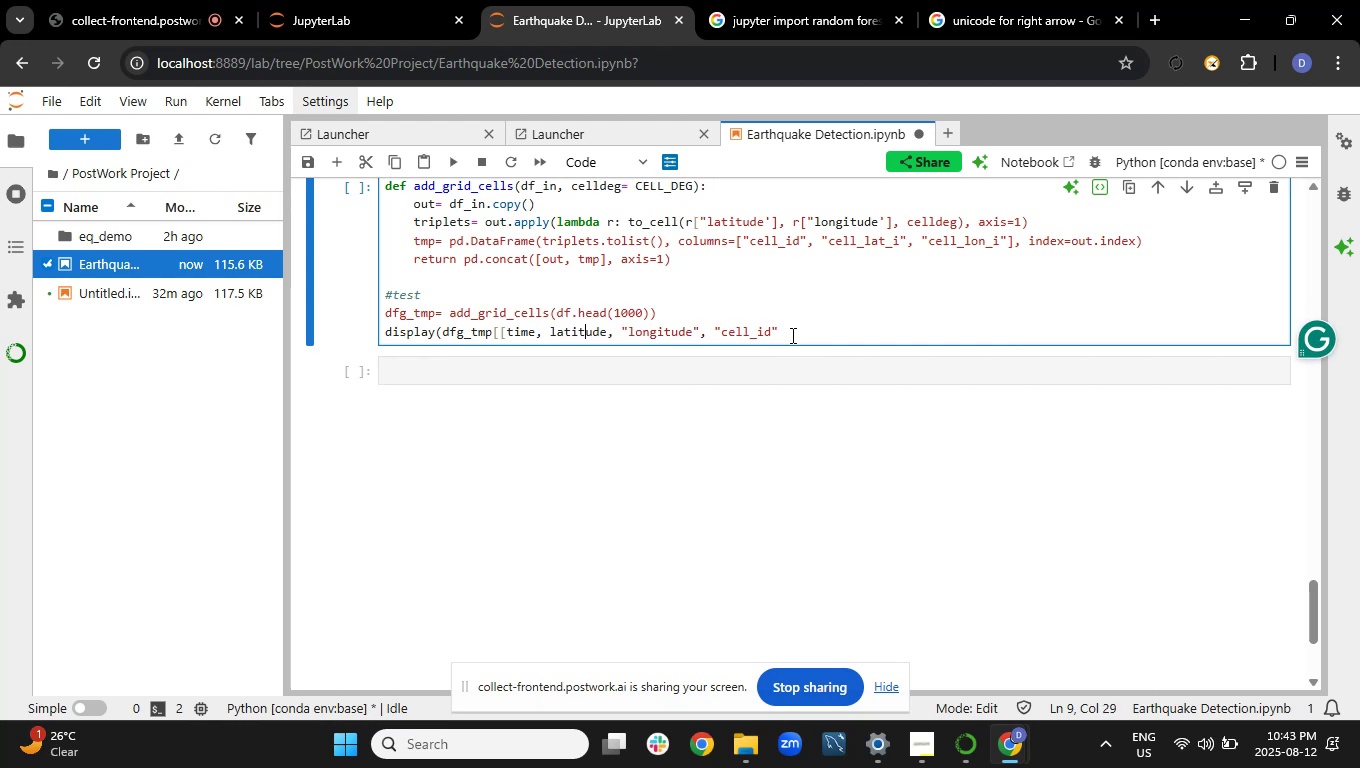 
key(ArrowRight)
 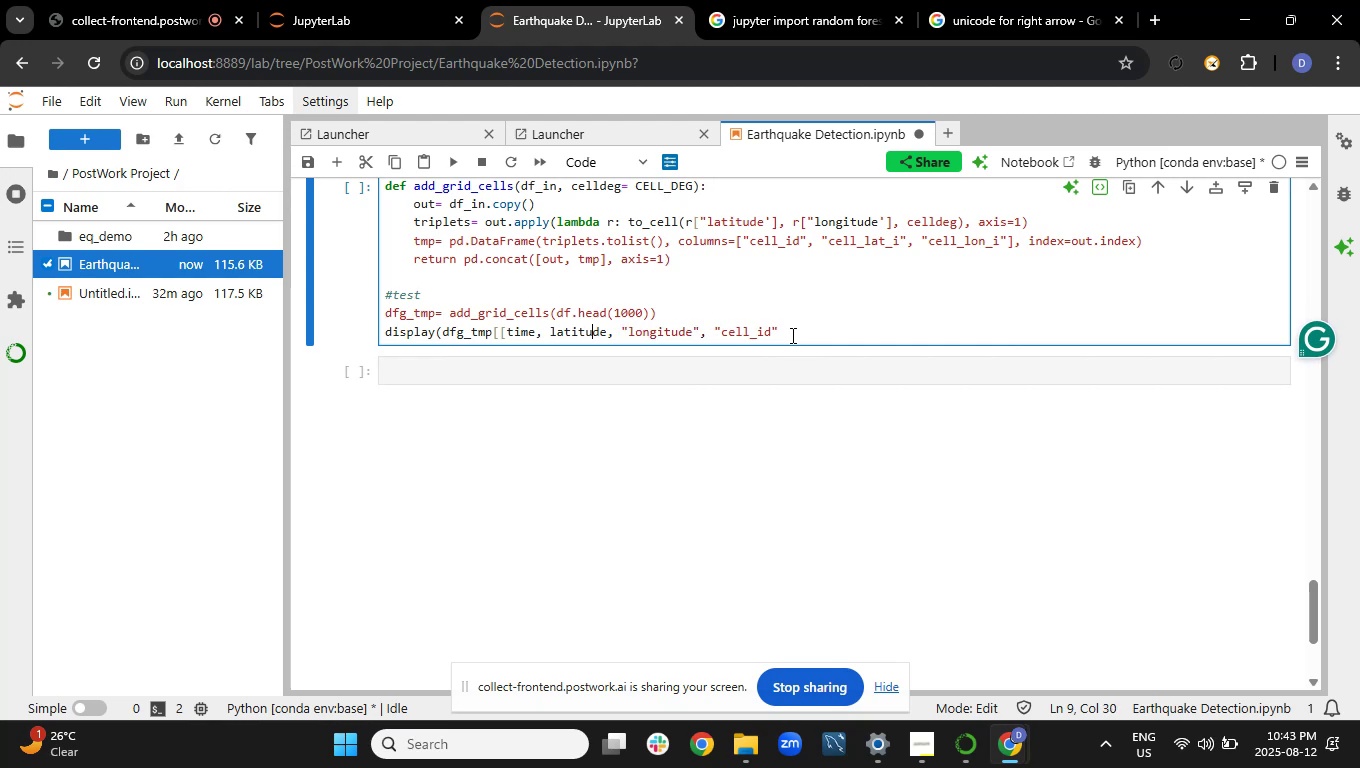 
key(ArrowRight)
 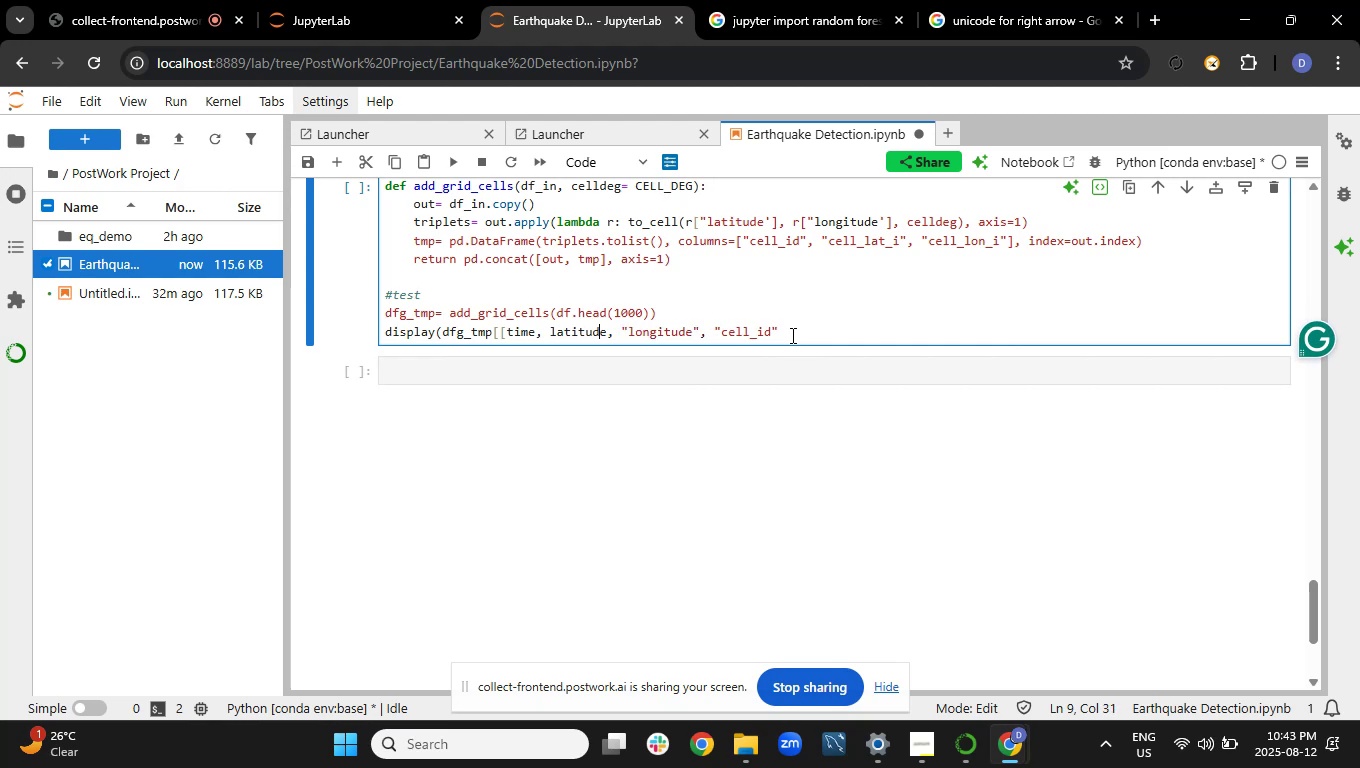 
key(ArrowRight)
 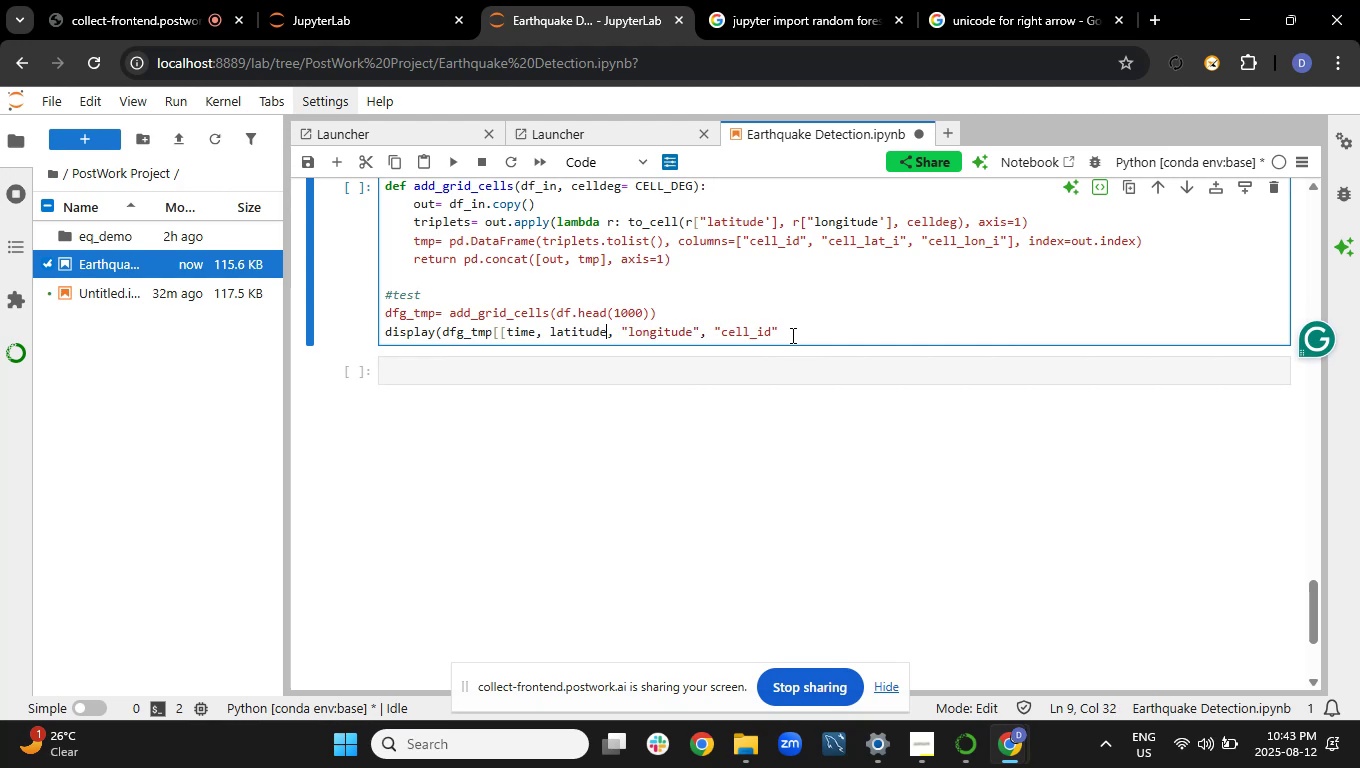 
key(Shift+Quote)
 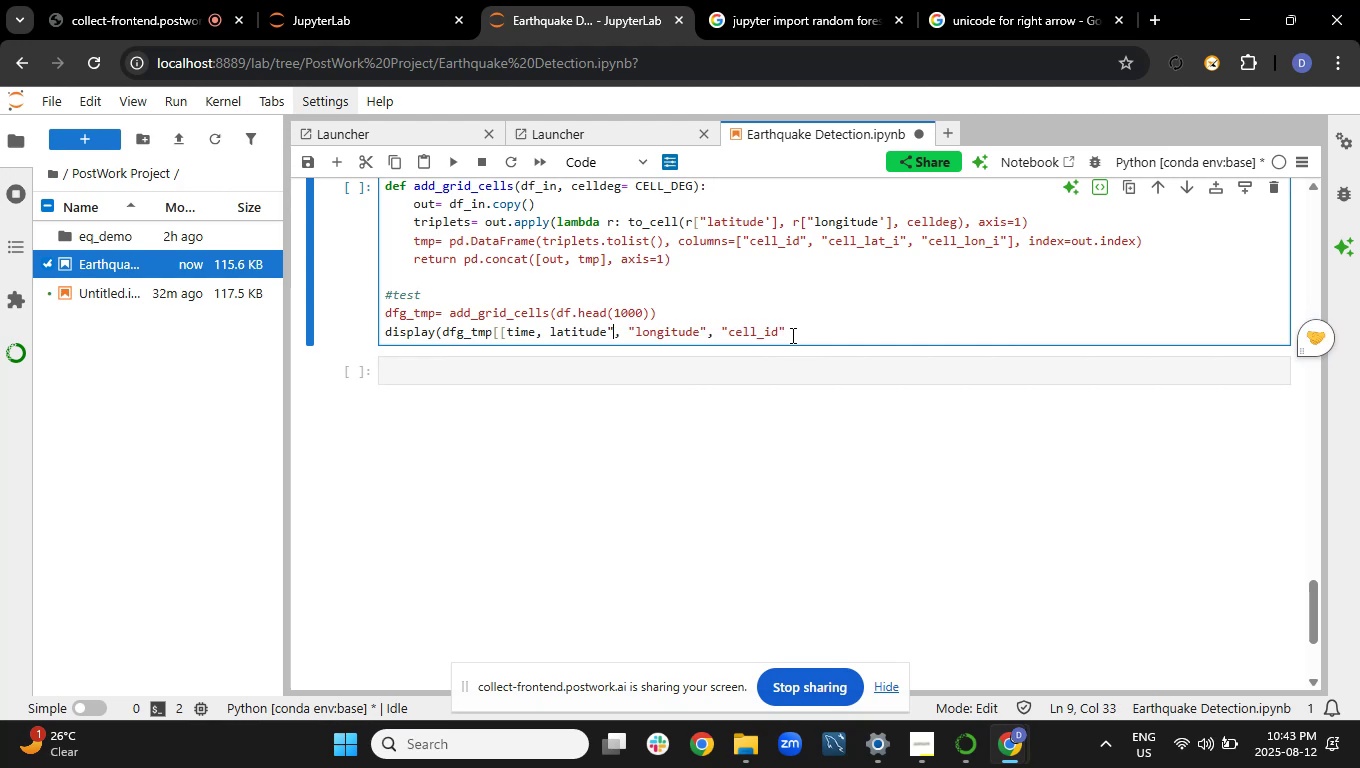 
key(ArrowLeft)
 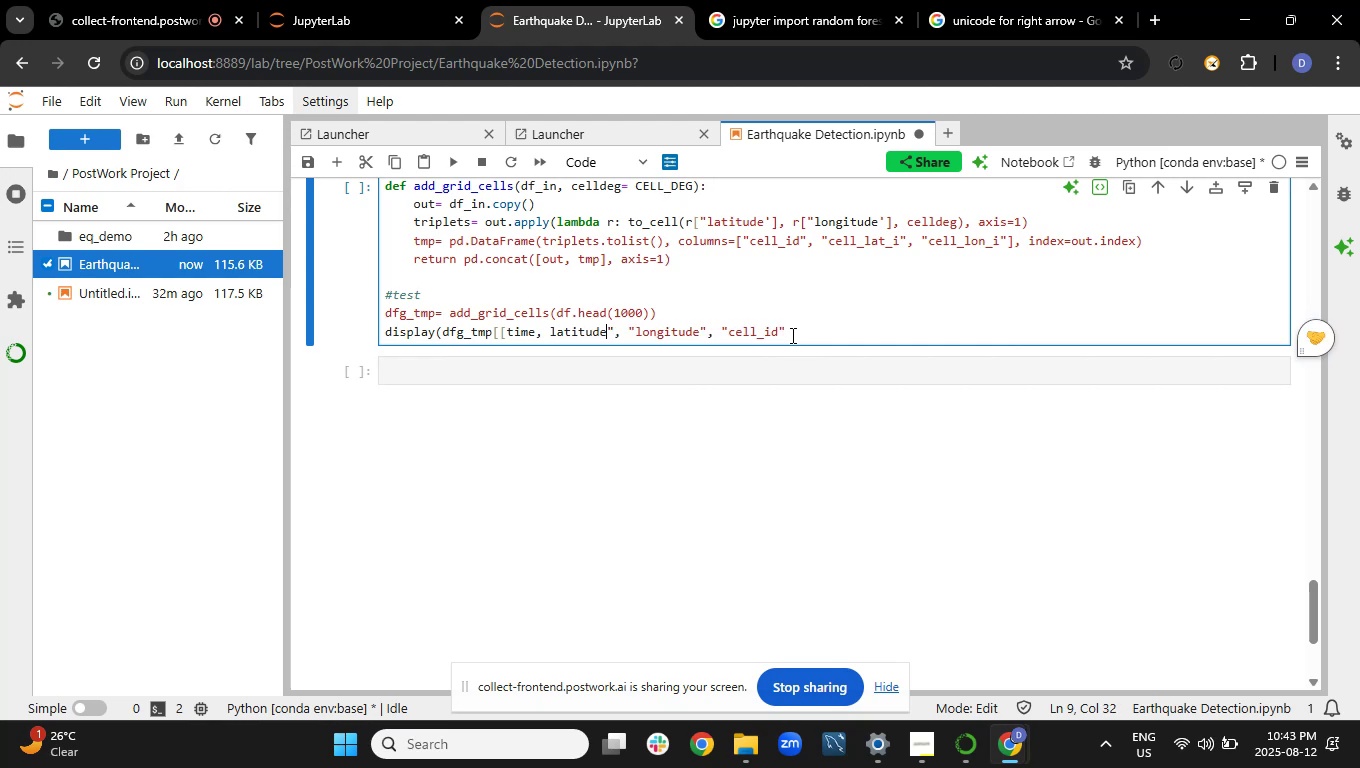 
key(ArrowLeft)
 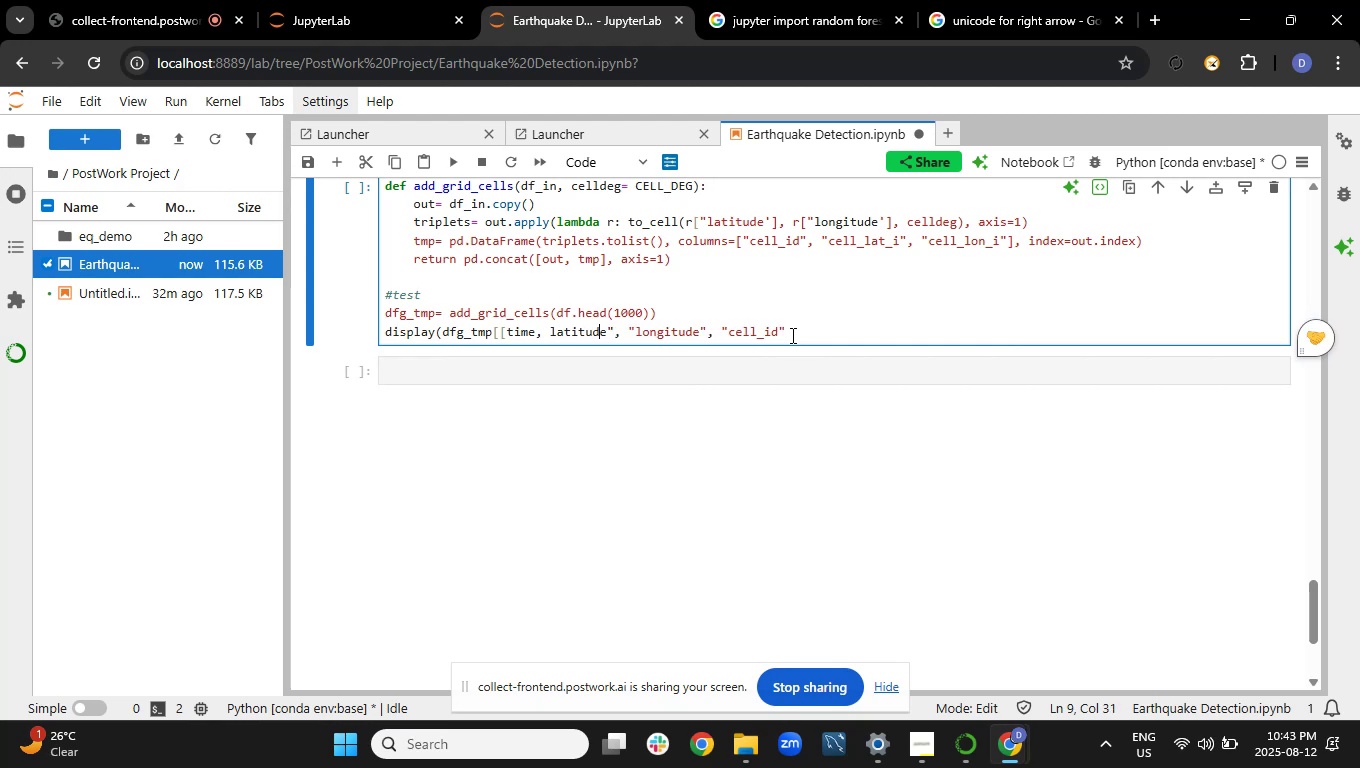 
key(ArrowLeft)
 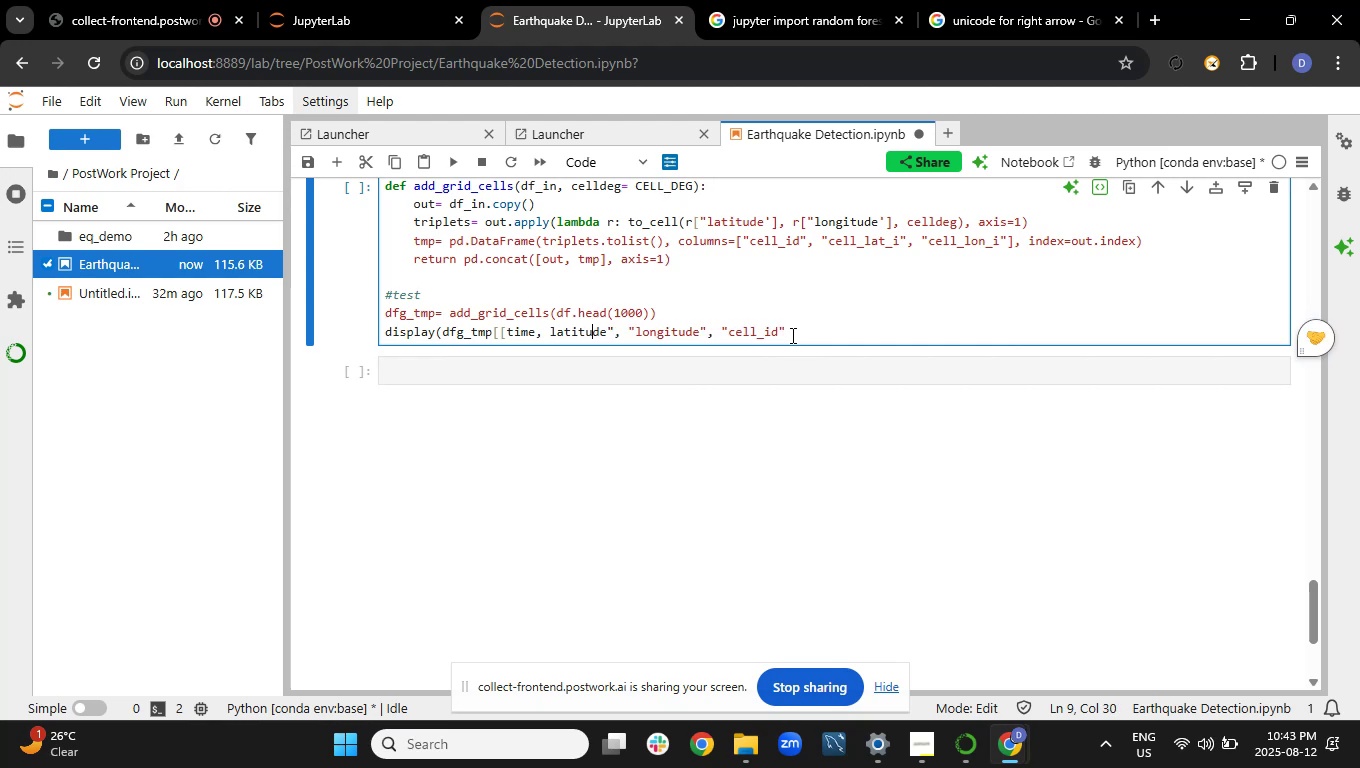 
key(ArrowLeft)
 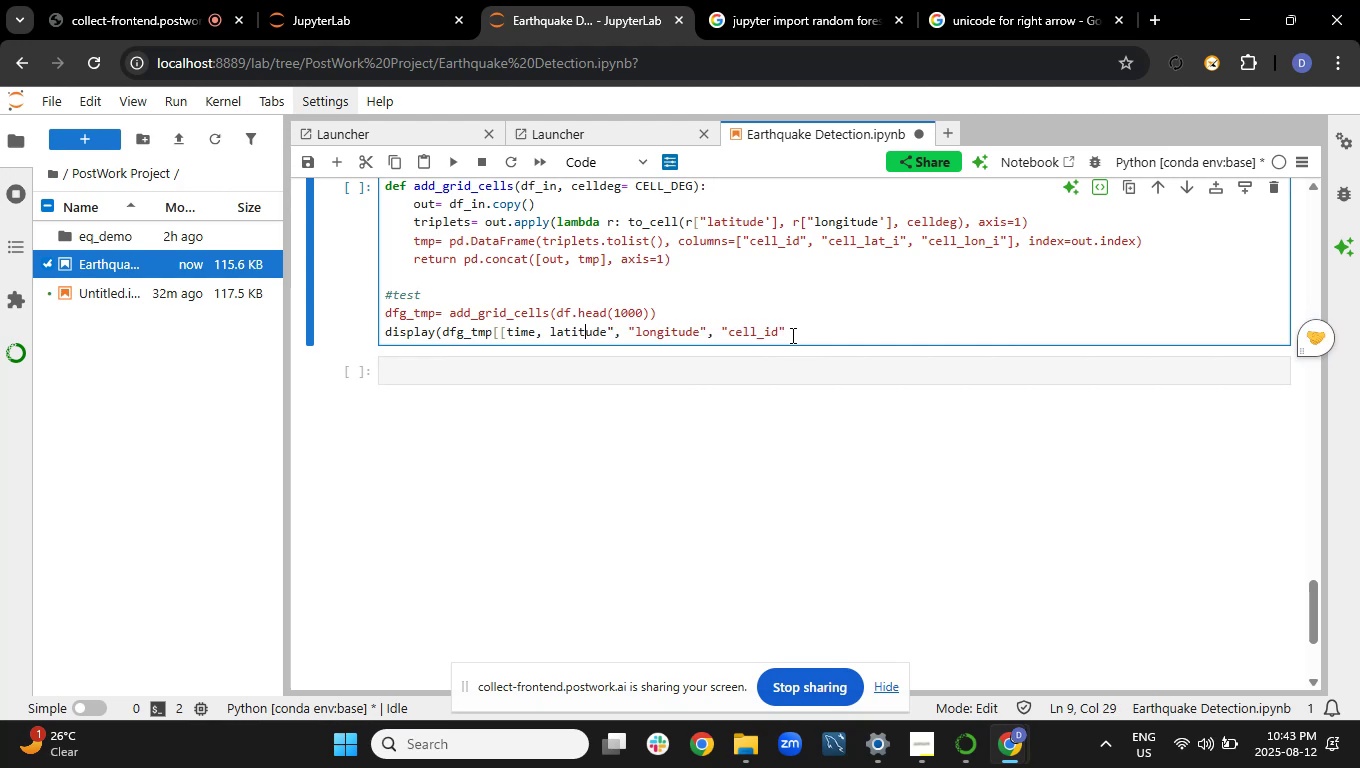 
key(ArrowLeft)
 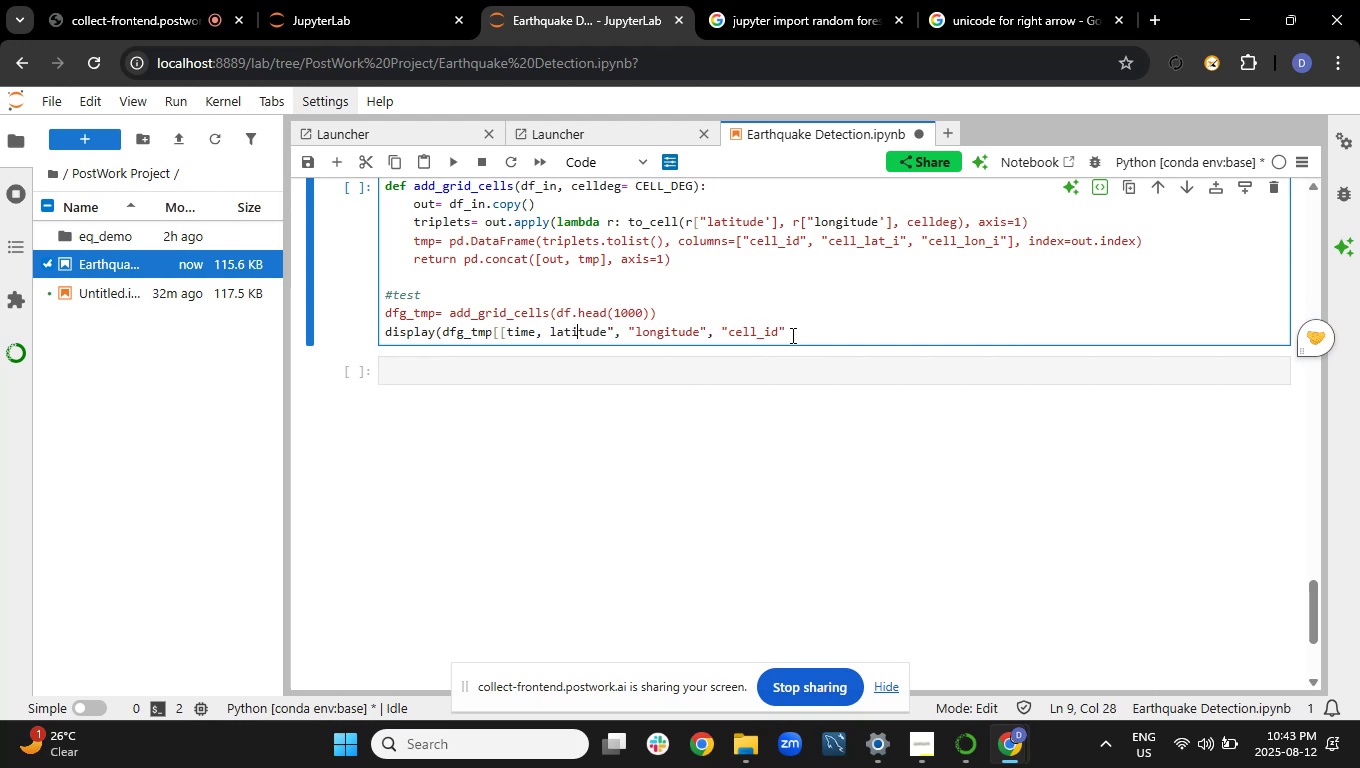 
key(ArrowLeft)
 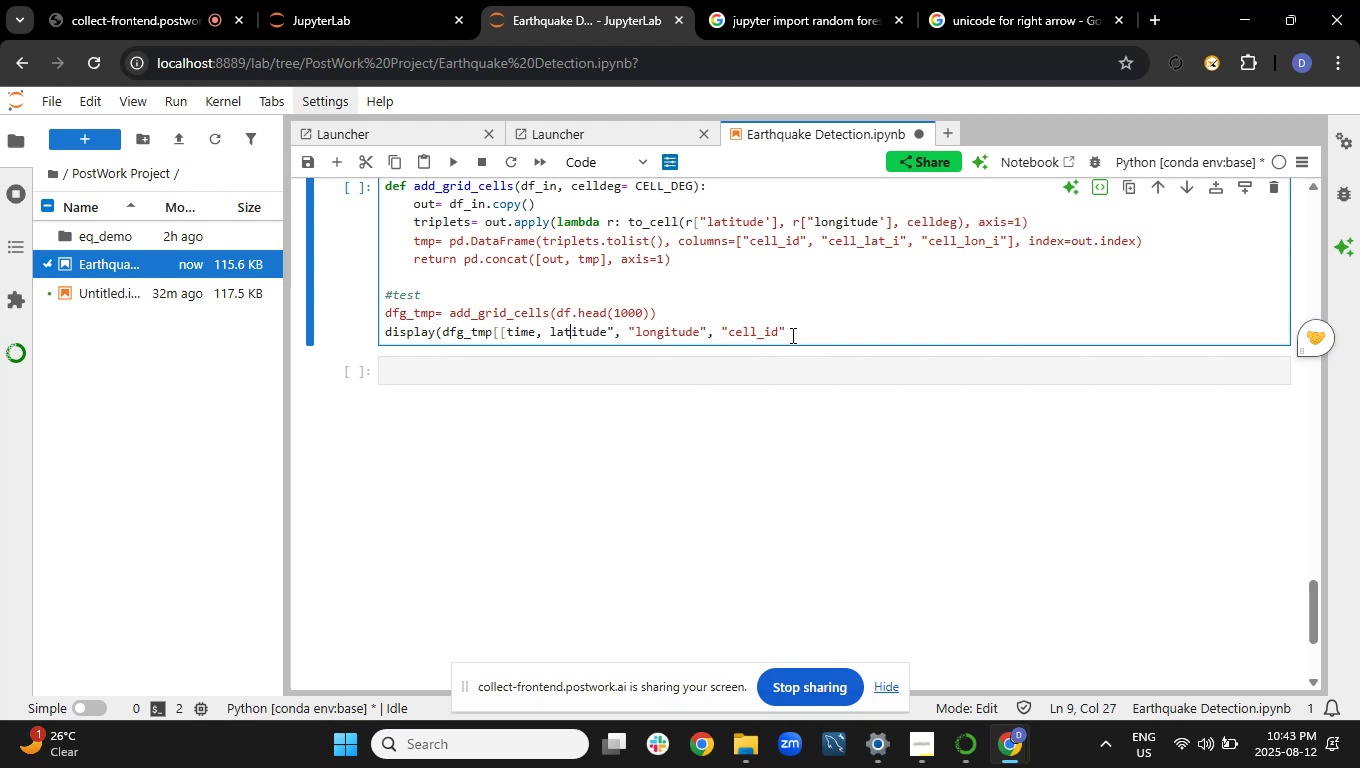 
key(ArrowLeft)
 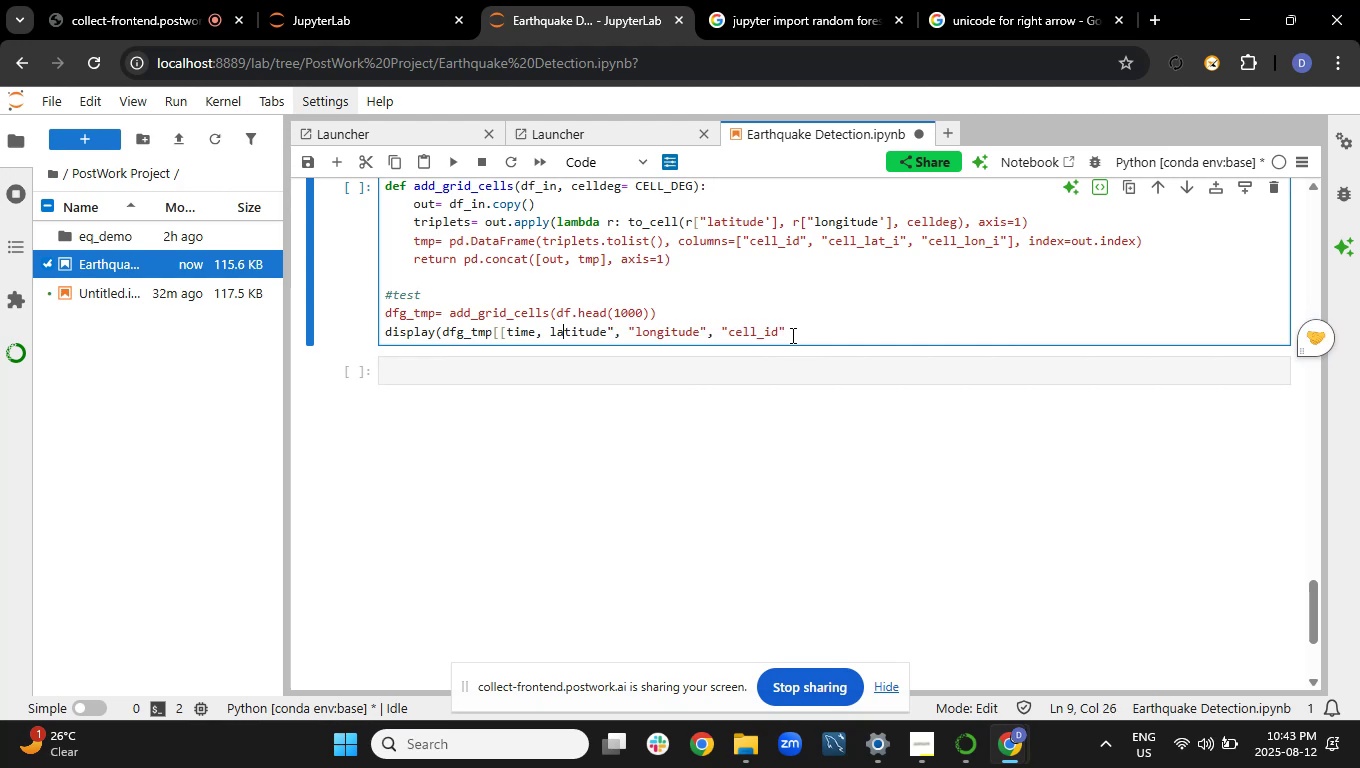 
key(ArrowLeft)
 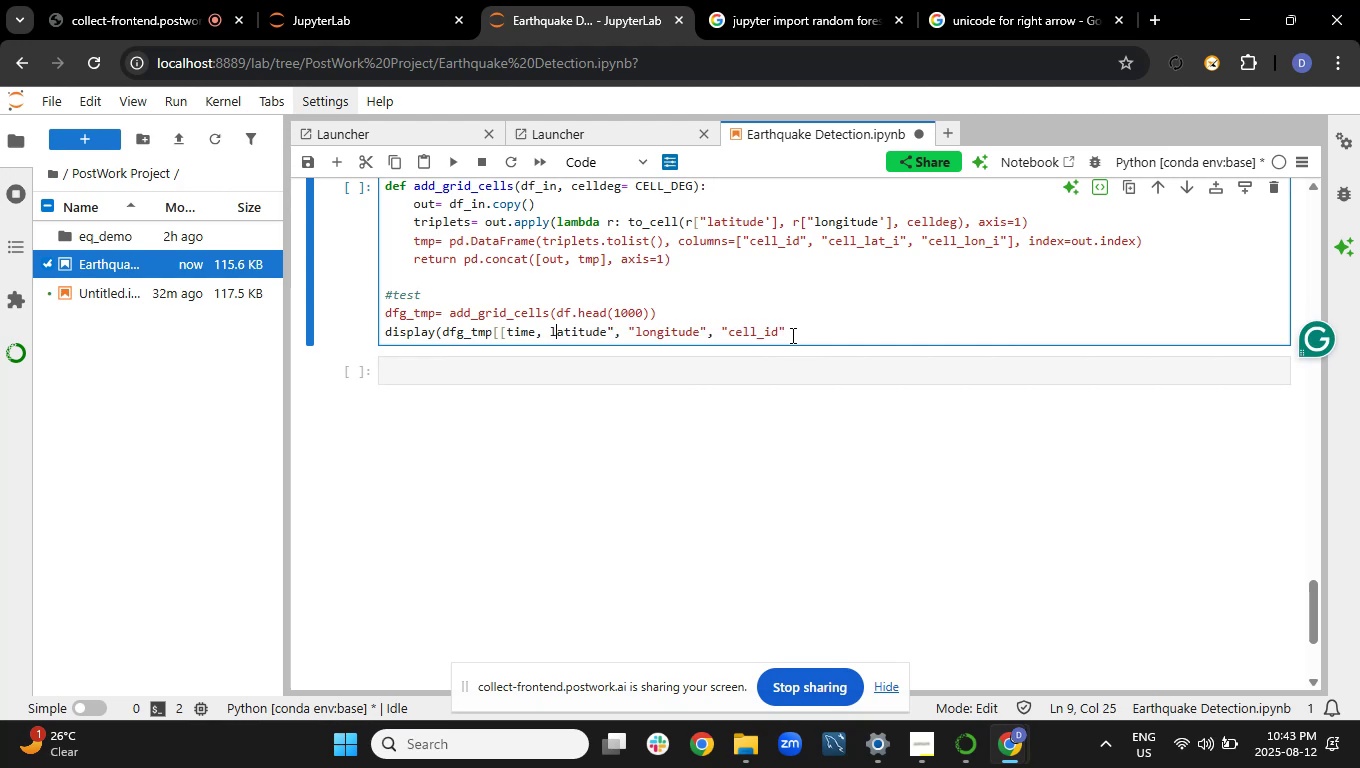 
key(ArrowLeft)
 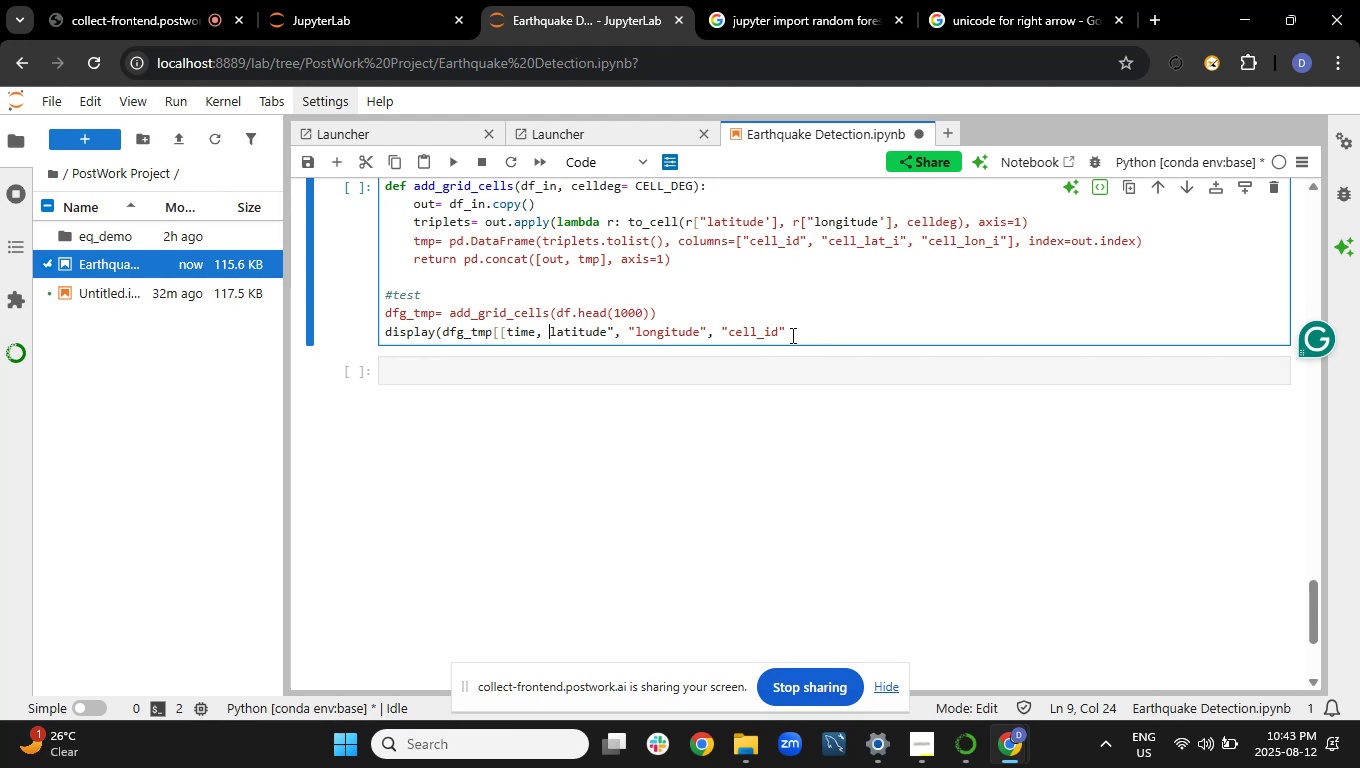 
key(Shift+Quote)
 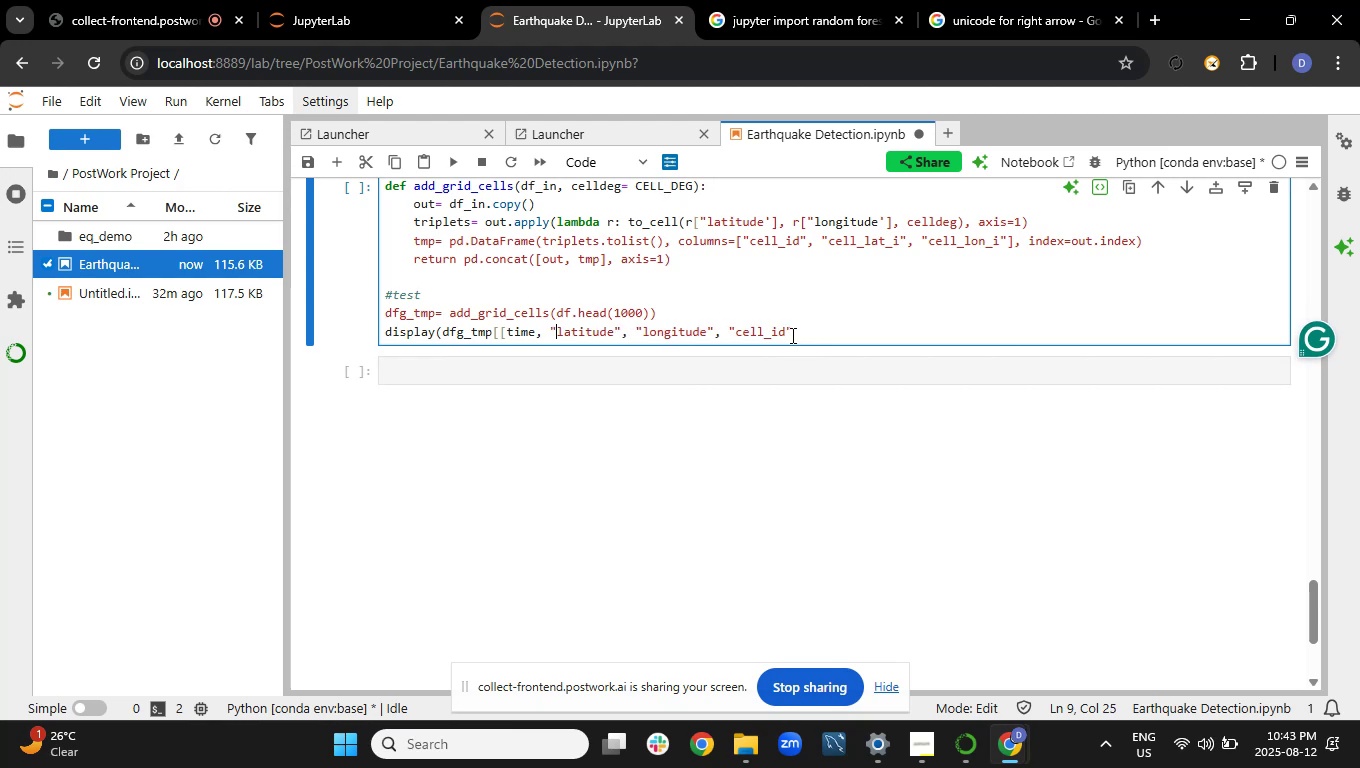 
key(ArrowLeft)
 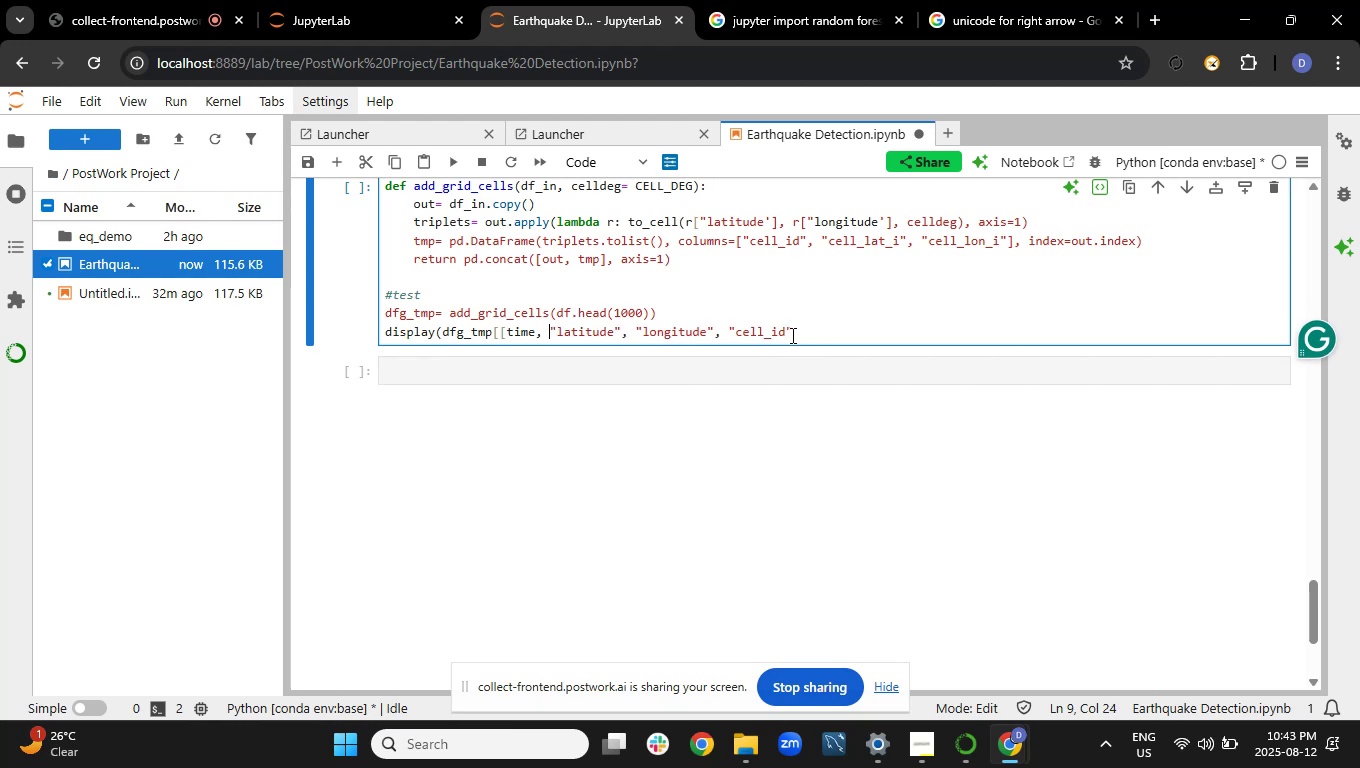 
key(ArrowLeft)
 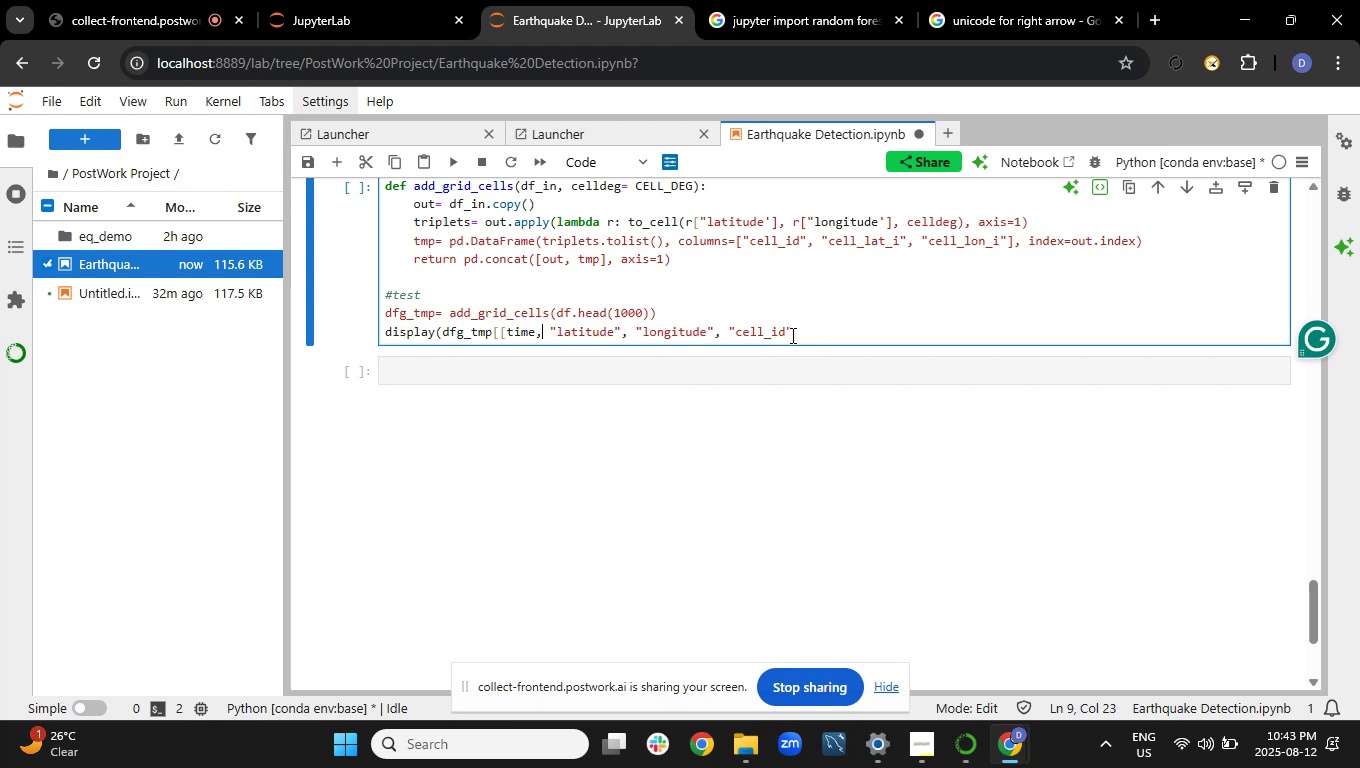 
key(ArrowLeft)
 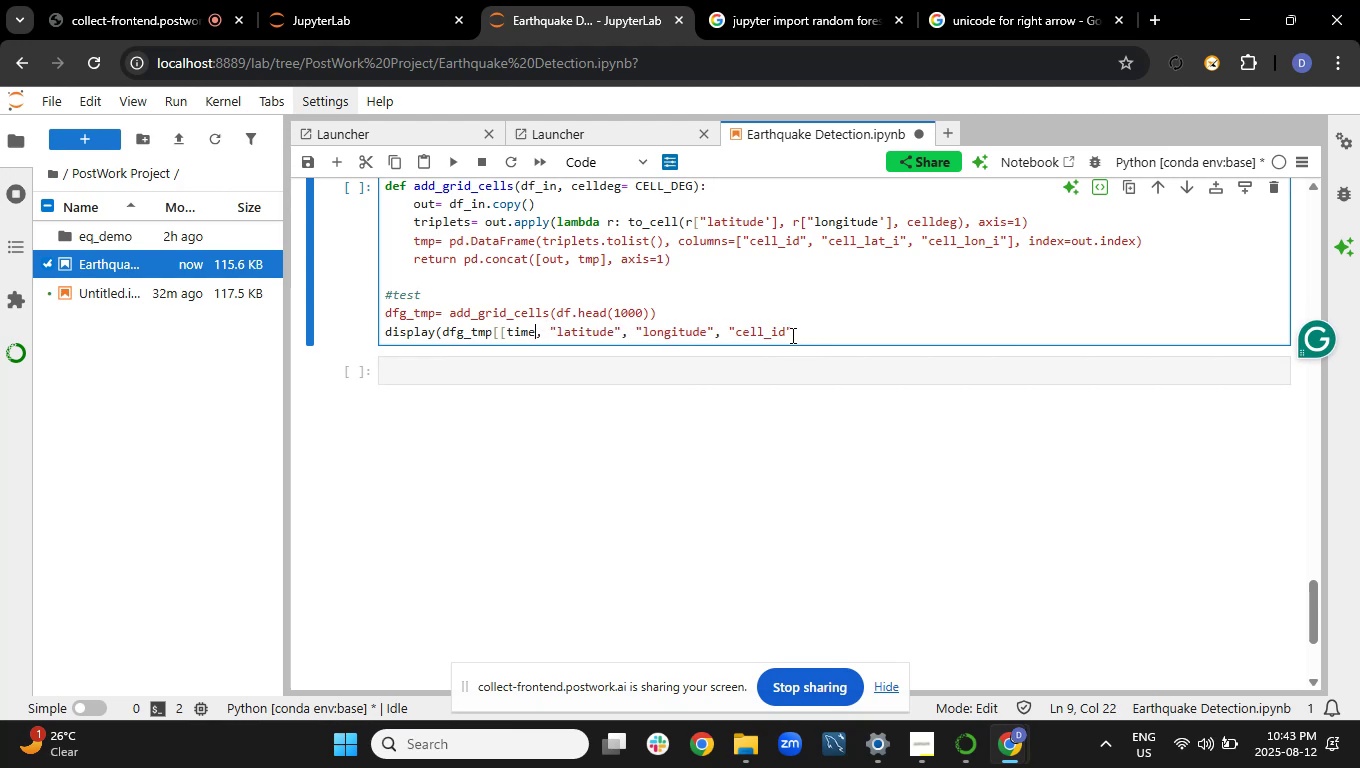 
key(Shift+Quote)
 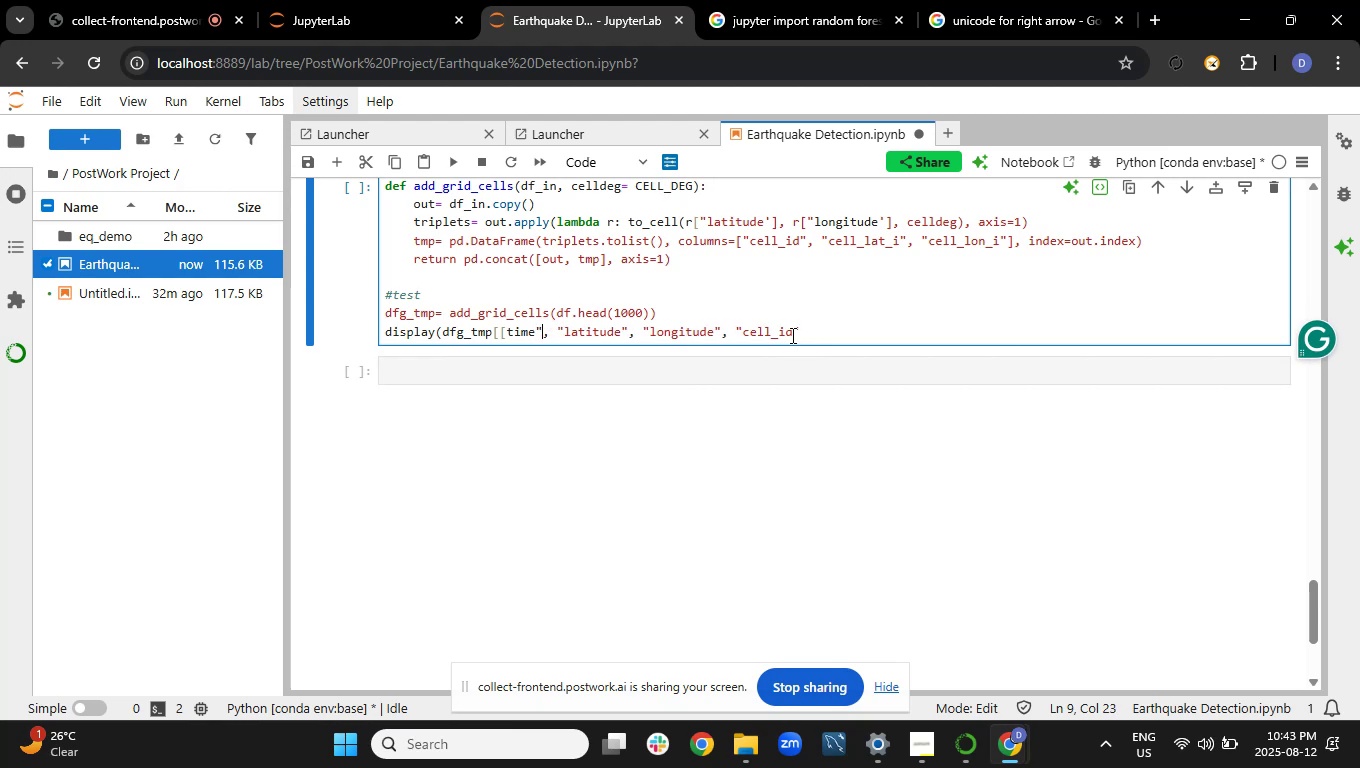 
key(ArrowLeft)
 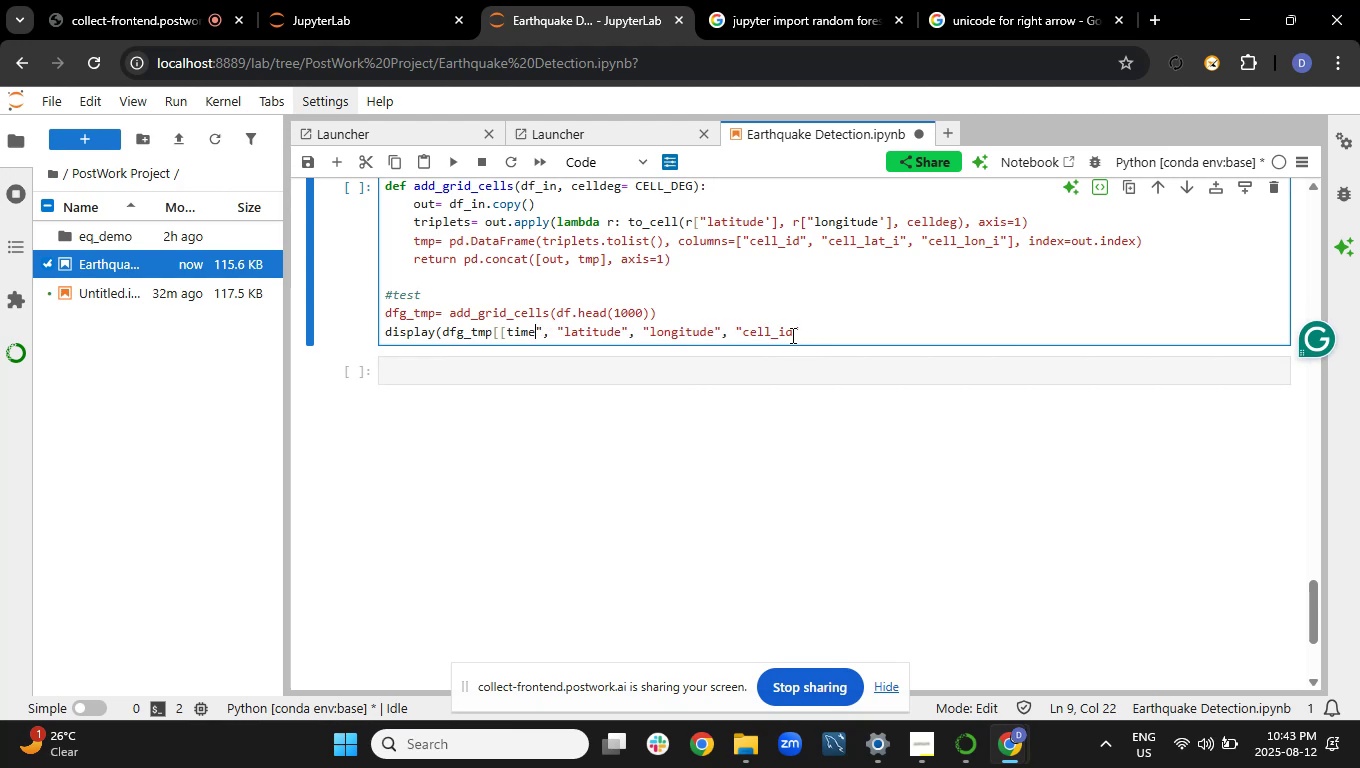 
key(ArrowLeft)
 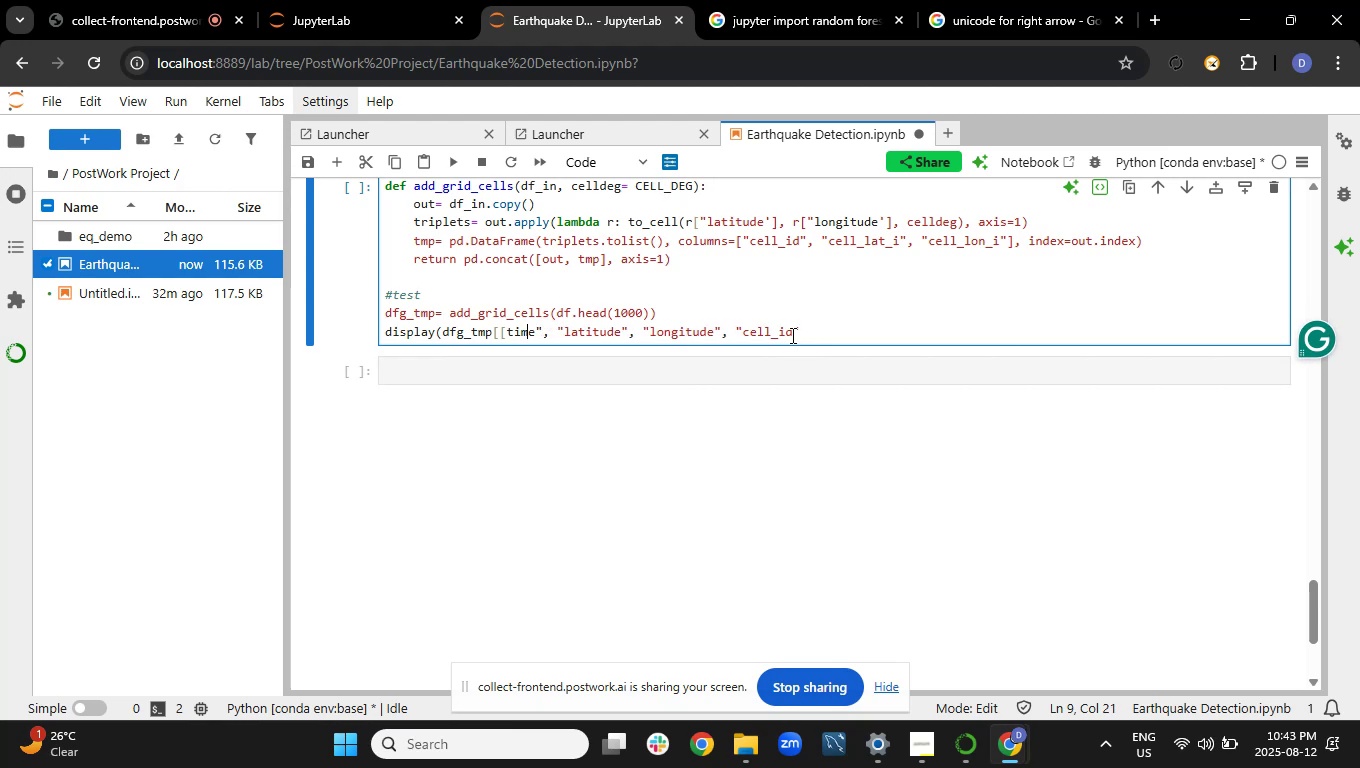 
key(ArrowLeft)
 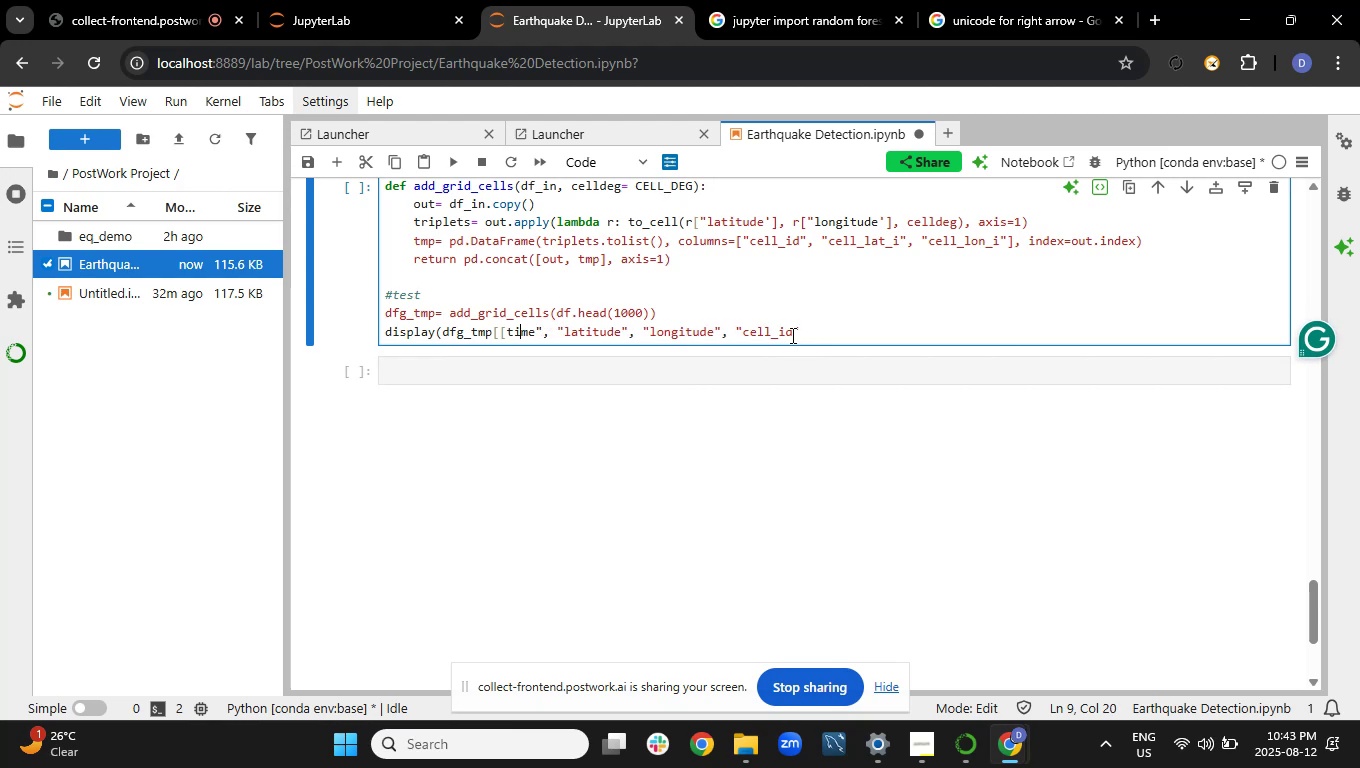 
key(ArrowLeft)
 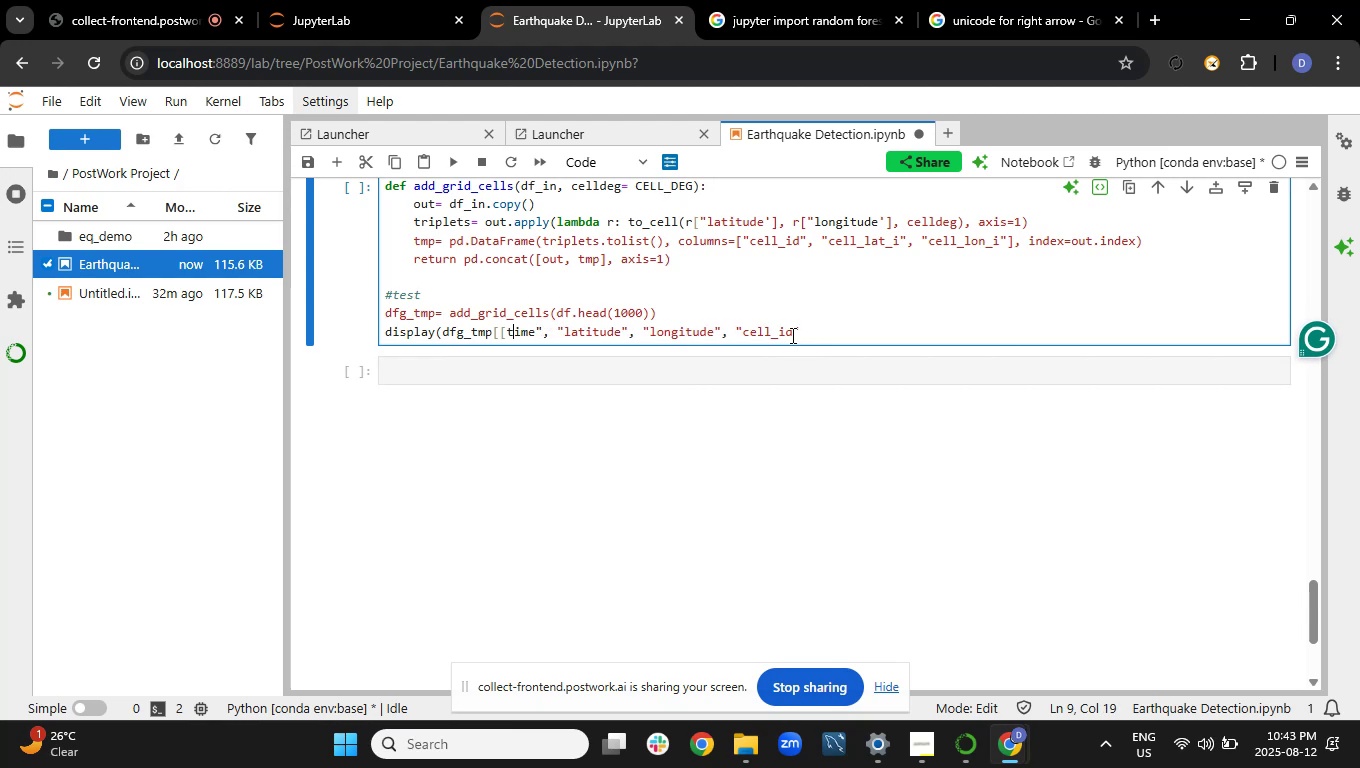 
key(ArrowLeft)
 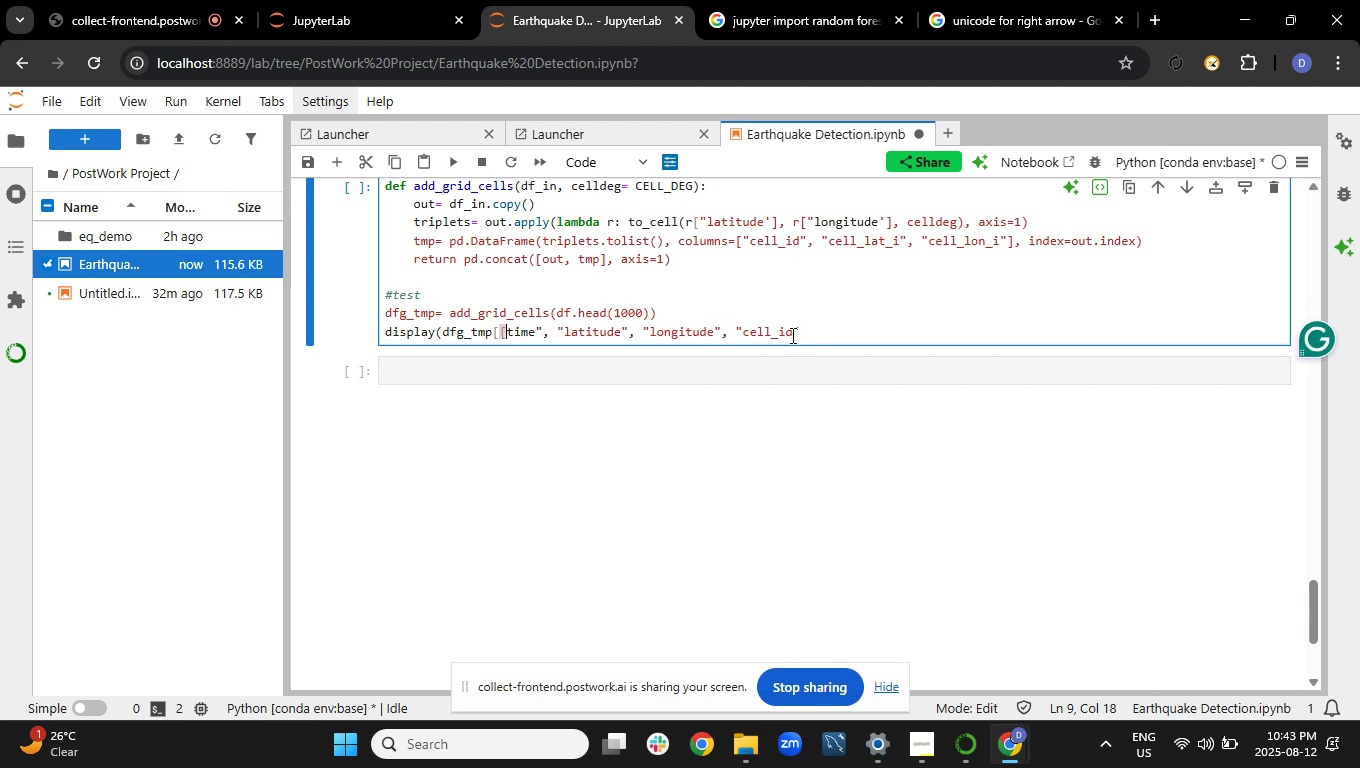 
key(Shift+Quote)
 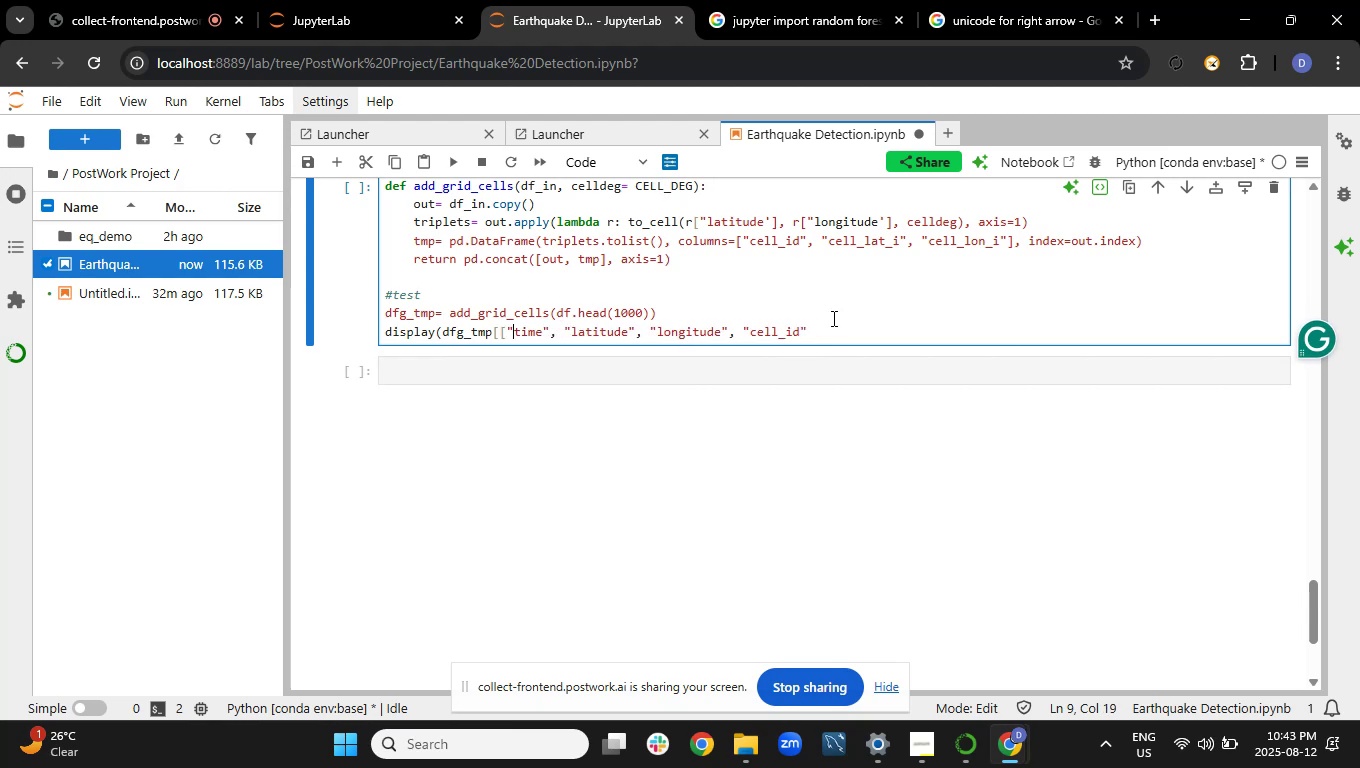 
left_click([832, 324])
 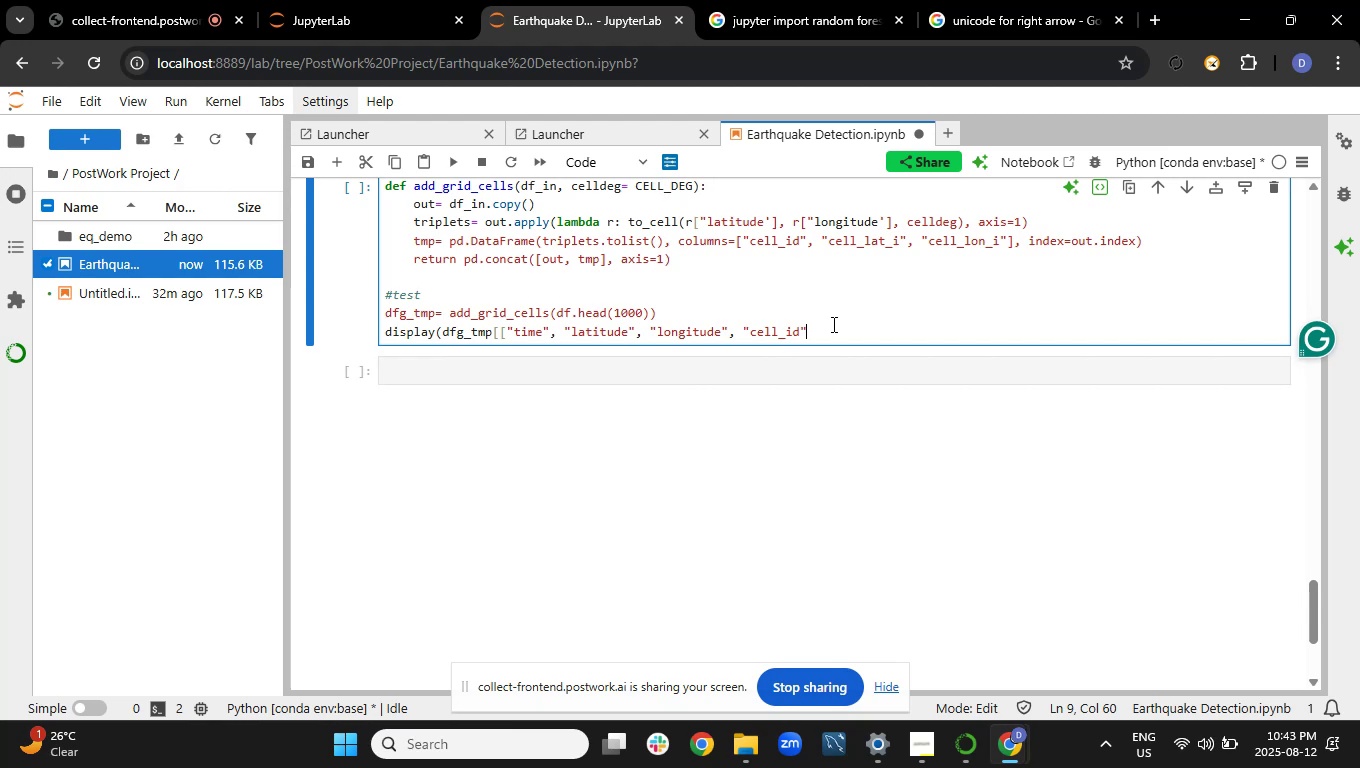 
type(]].head(3)))
 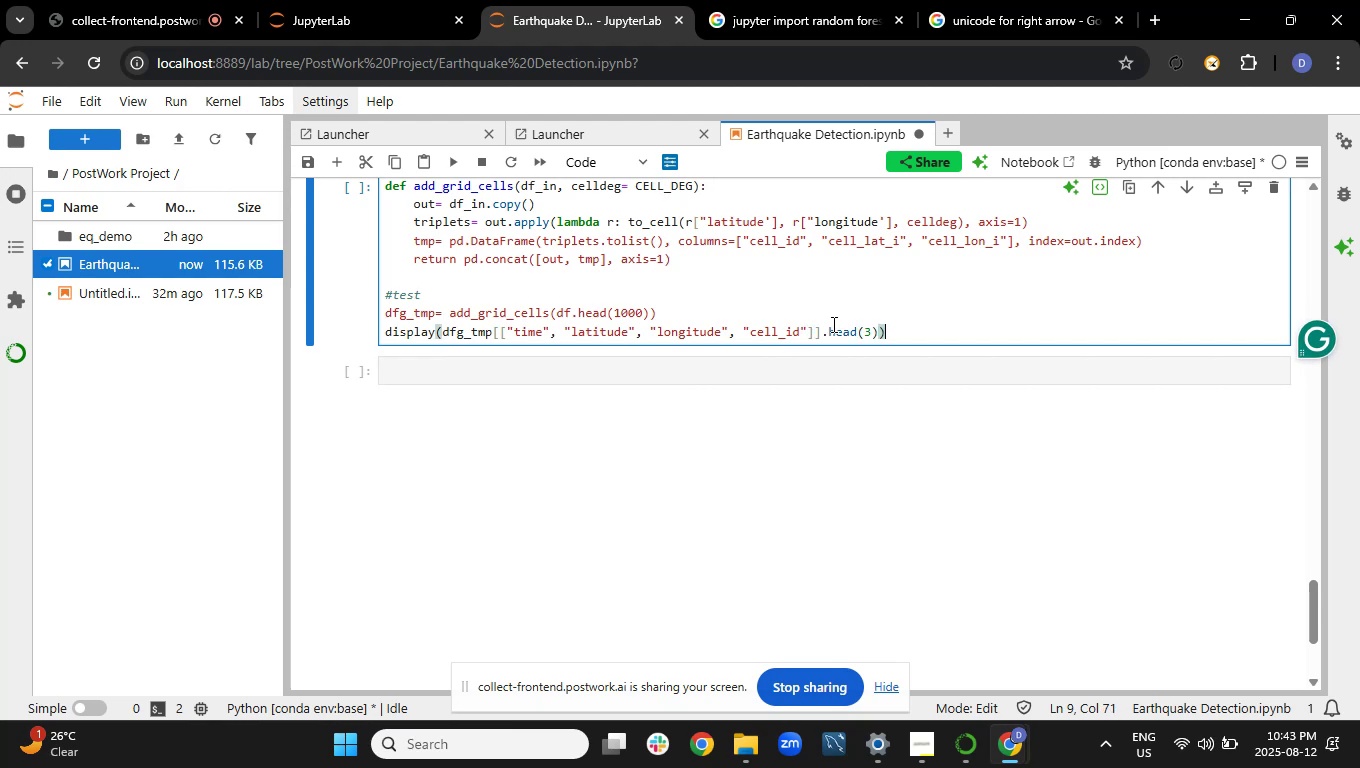 
key(Enter)
 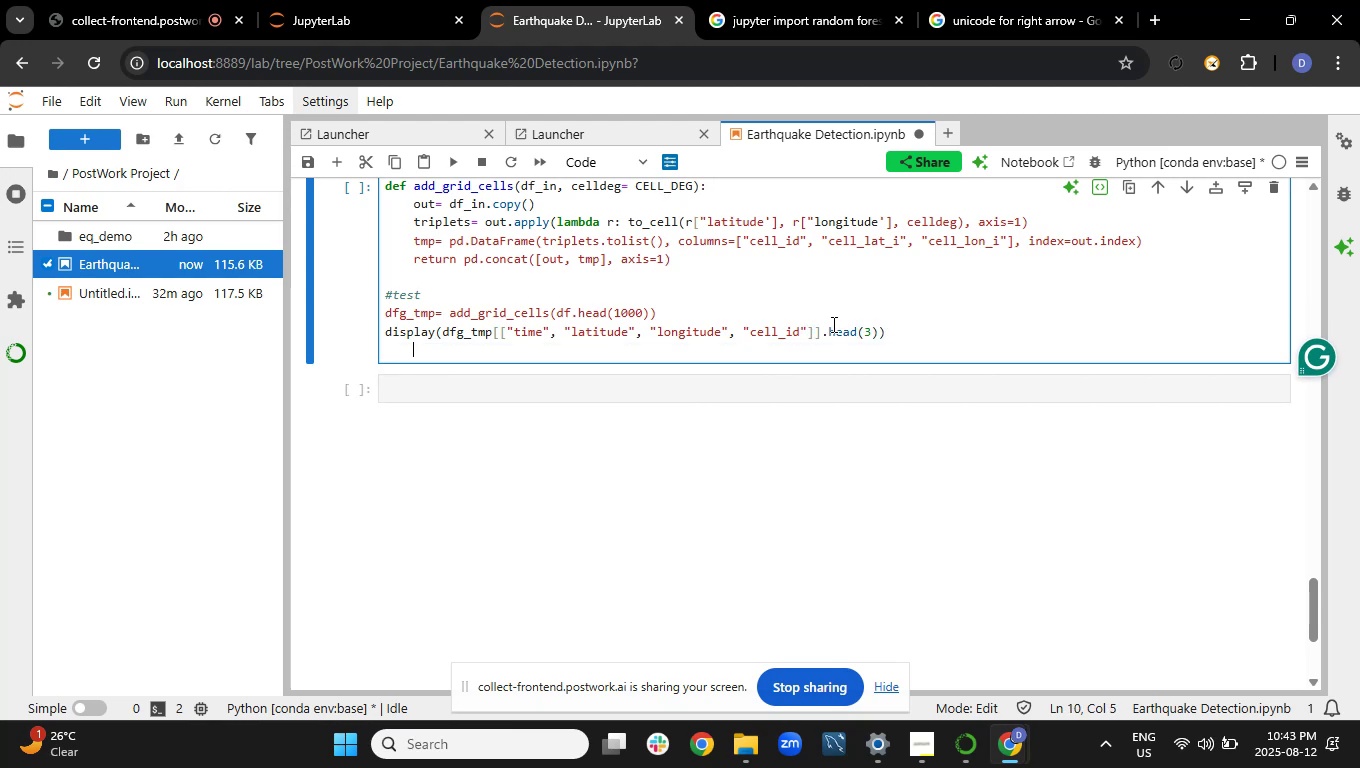 
key(Backspace)
type(print("dfg_tmp_rows:", len(dfg_tmp), " |)
key(Backspace)
key(Backspace)
type(| unique_cells:", dg)
key(Backspace)
type(fg_tmp)
 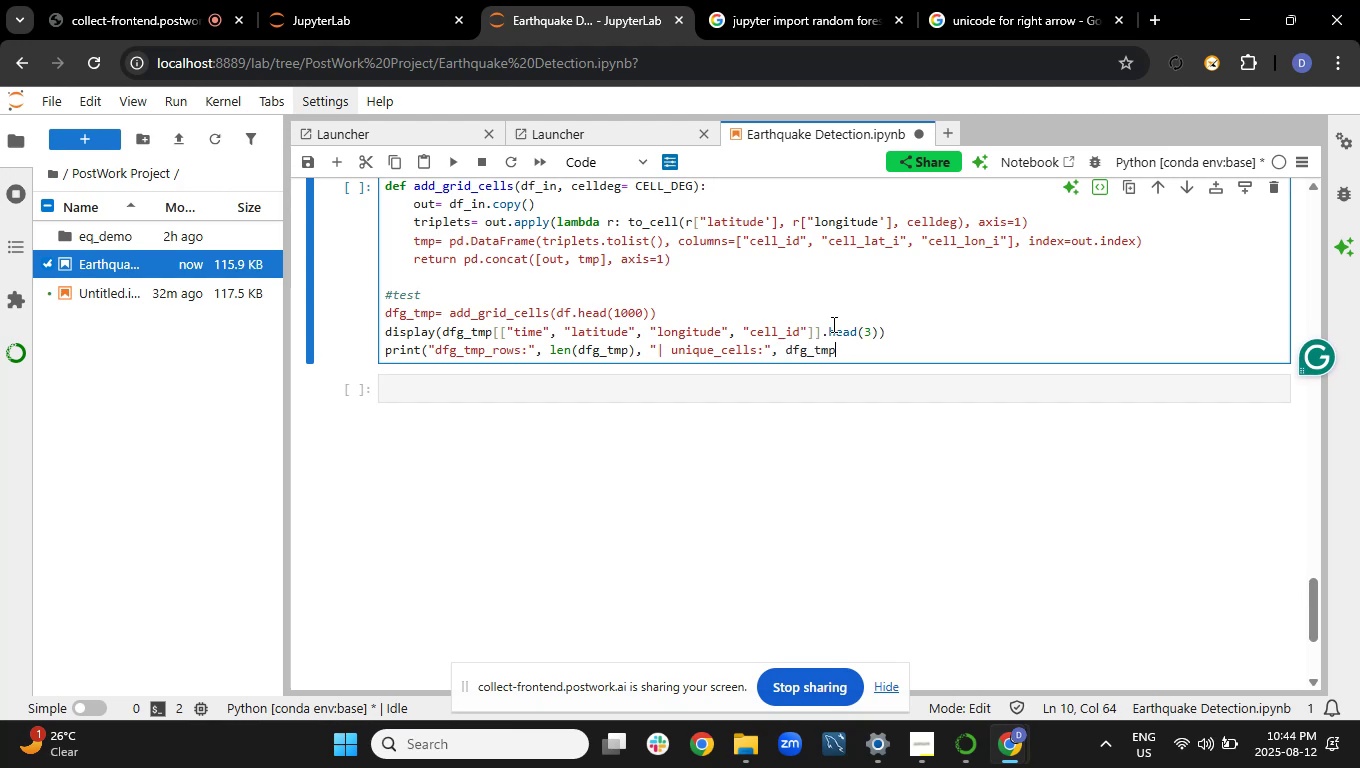 
type(["cell_id"])
 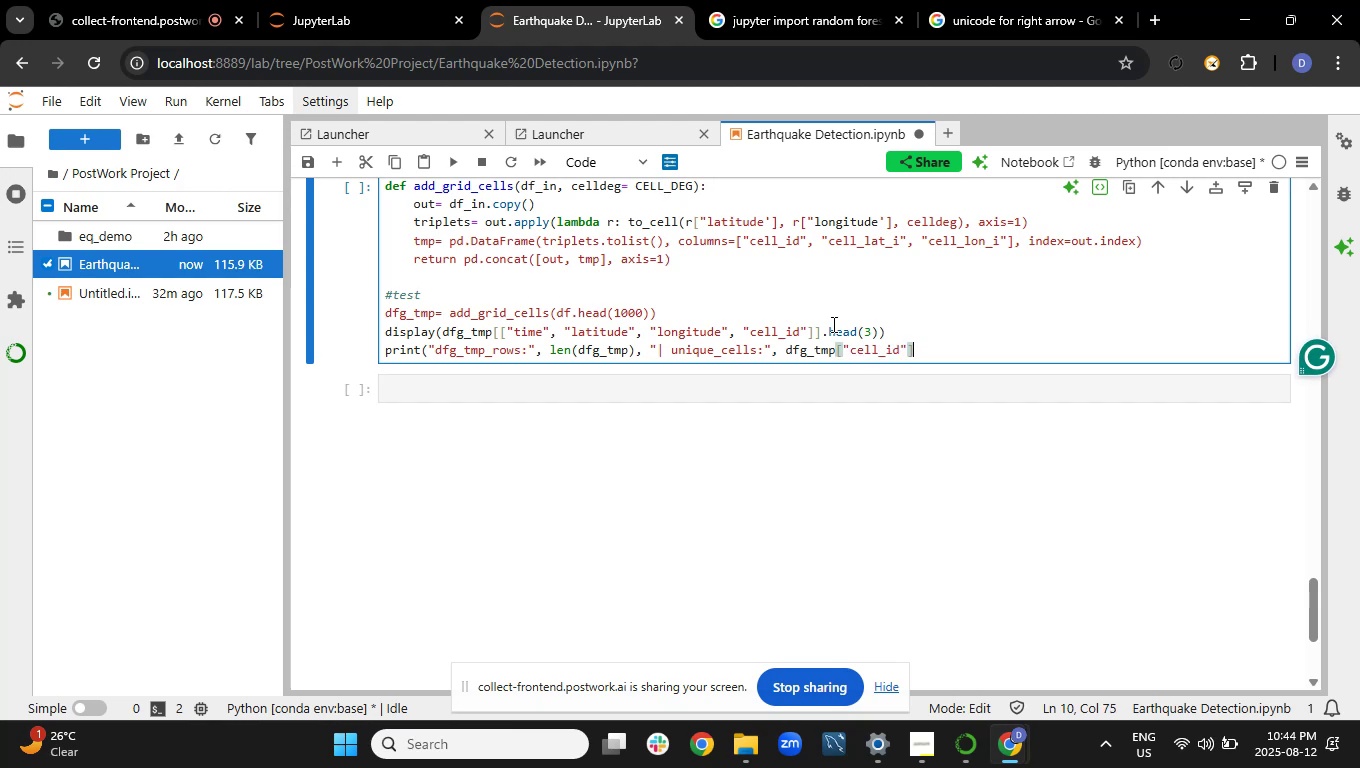 
type(.nunique()))
 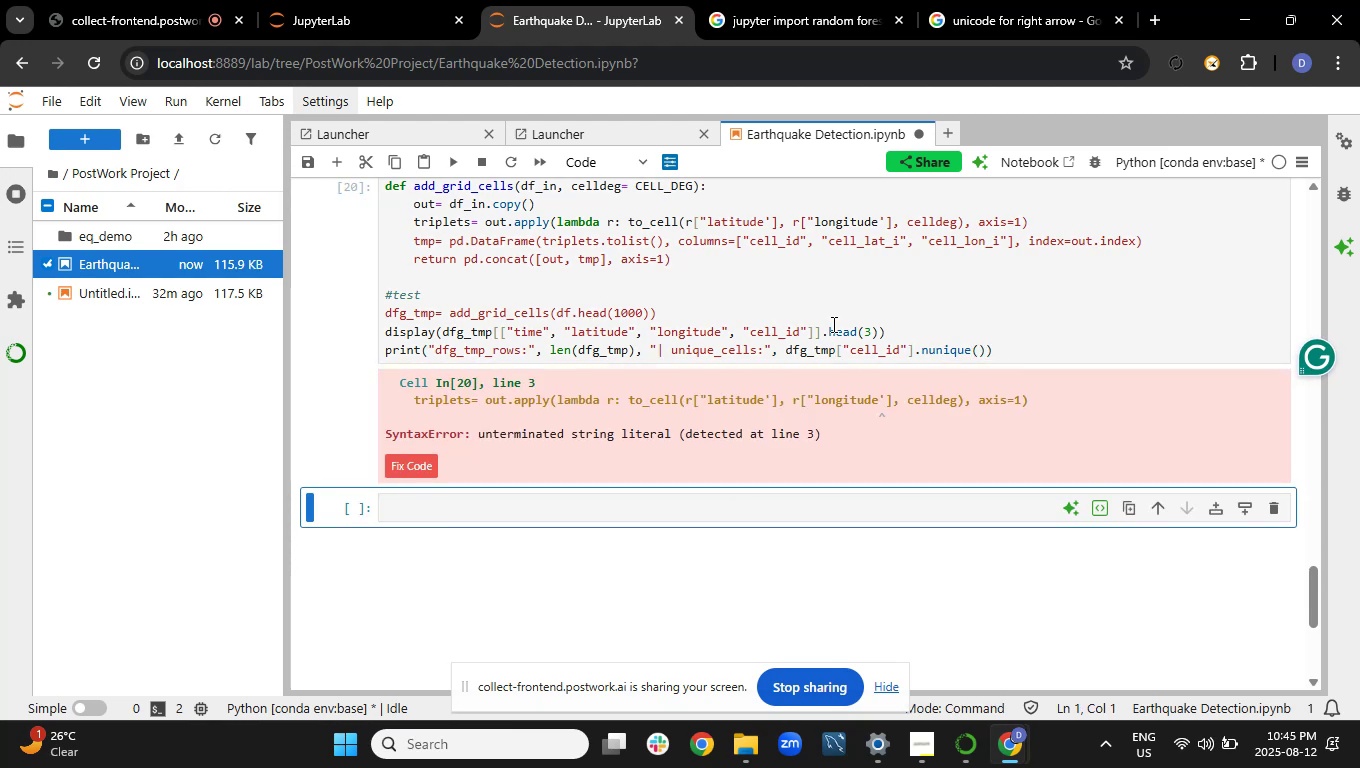 
 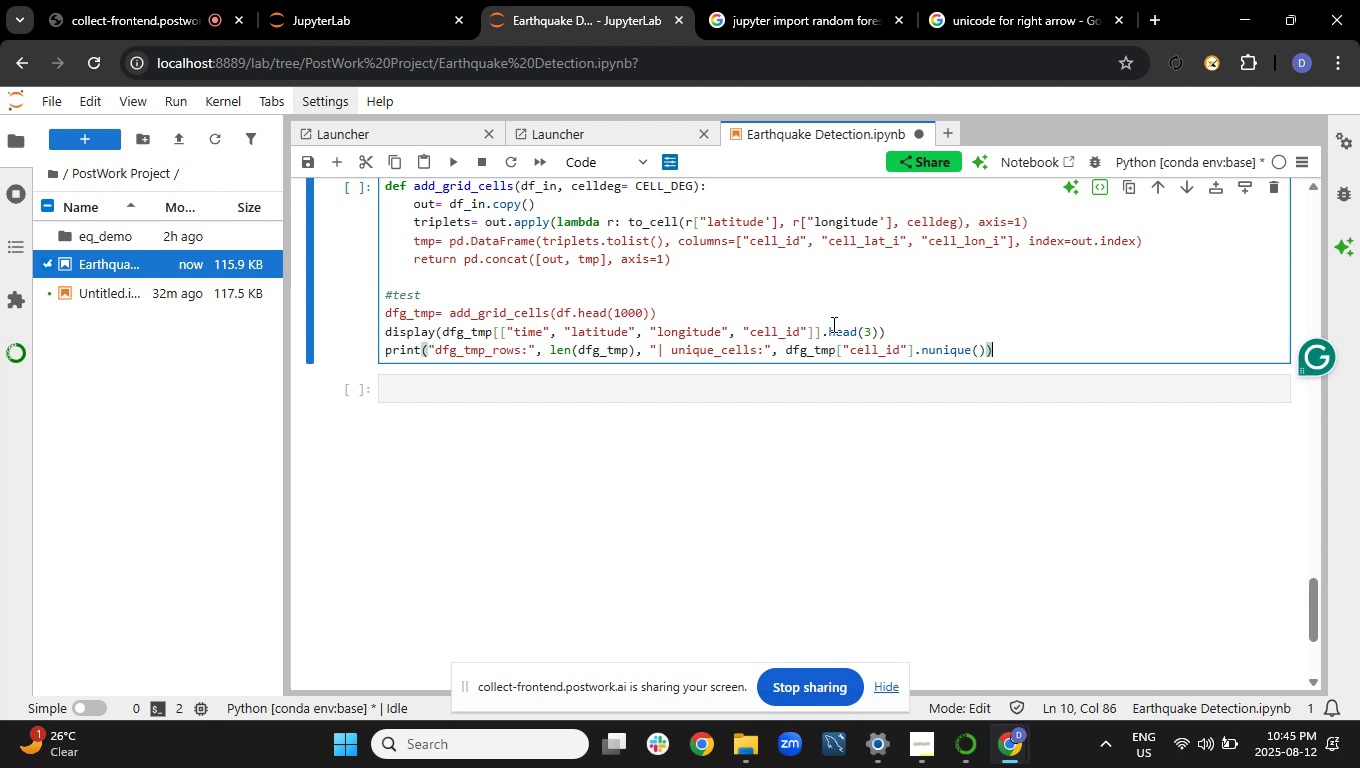 
key(Shift+Enter)
 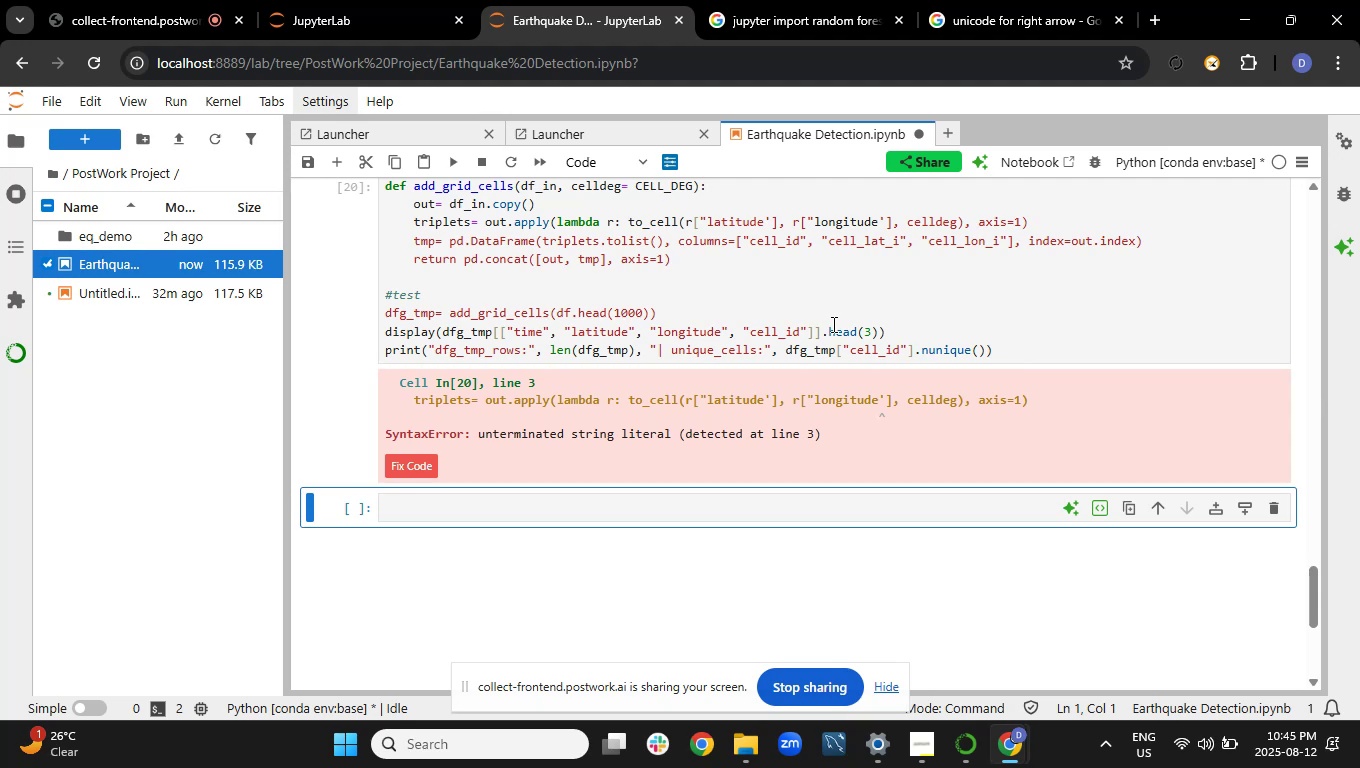 
wait(9.51)
 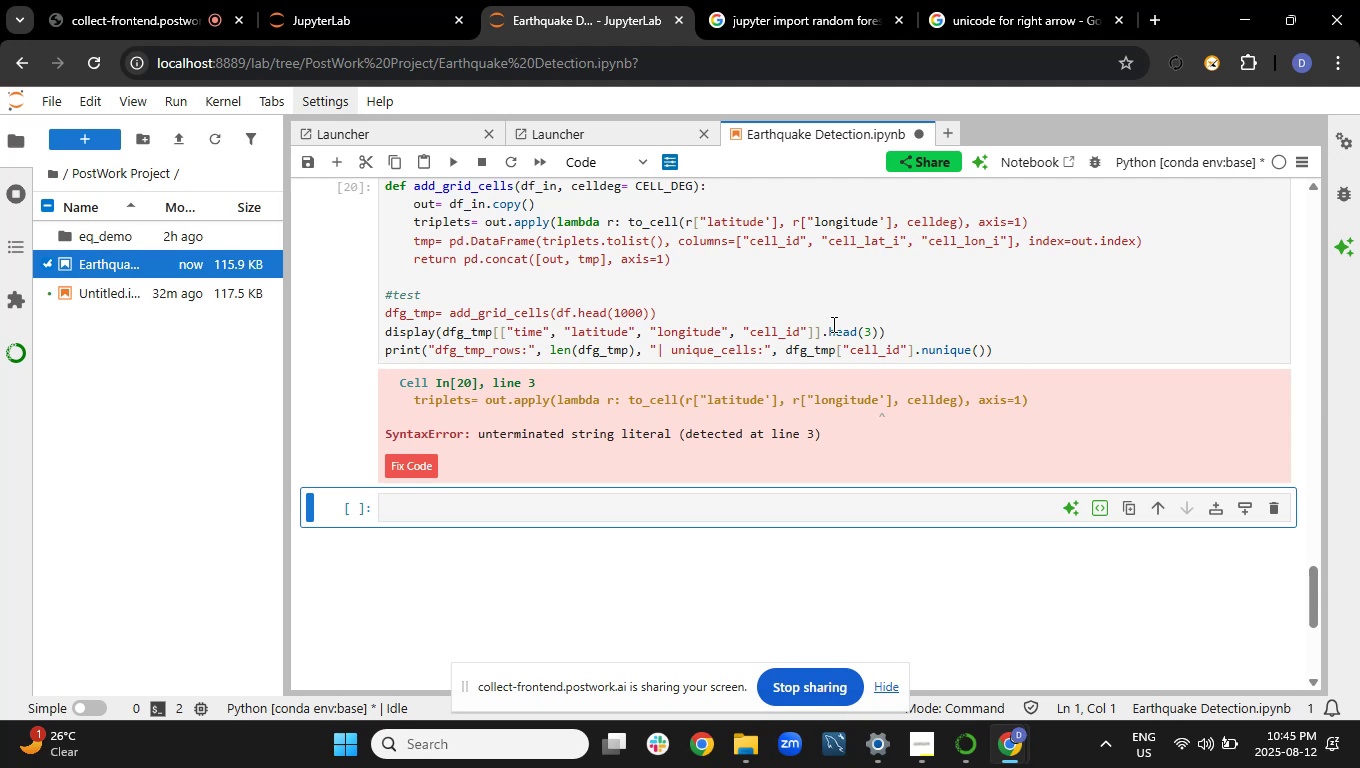 
left_click([770, 219])
 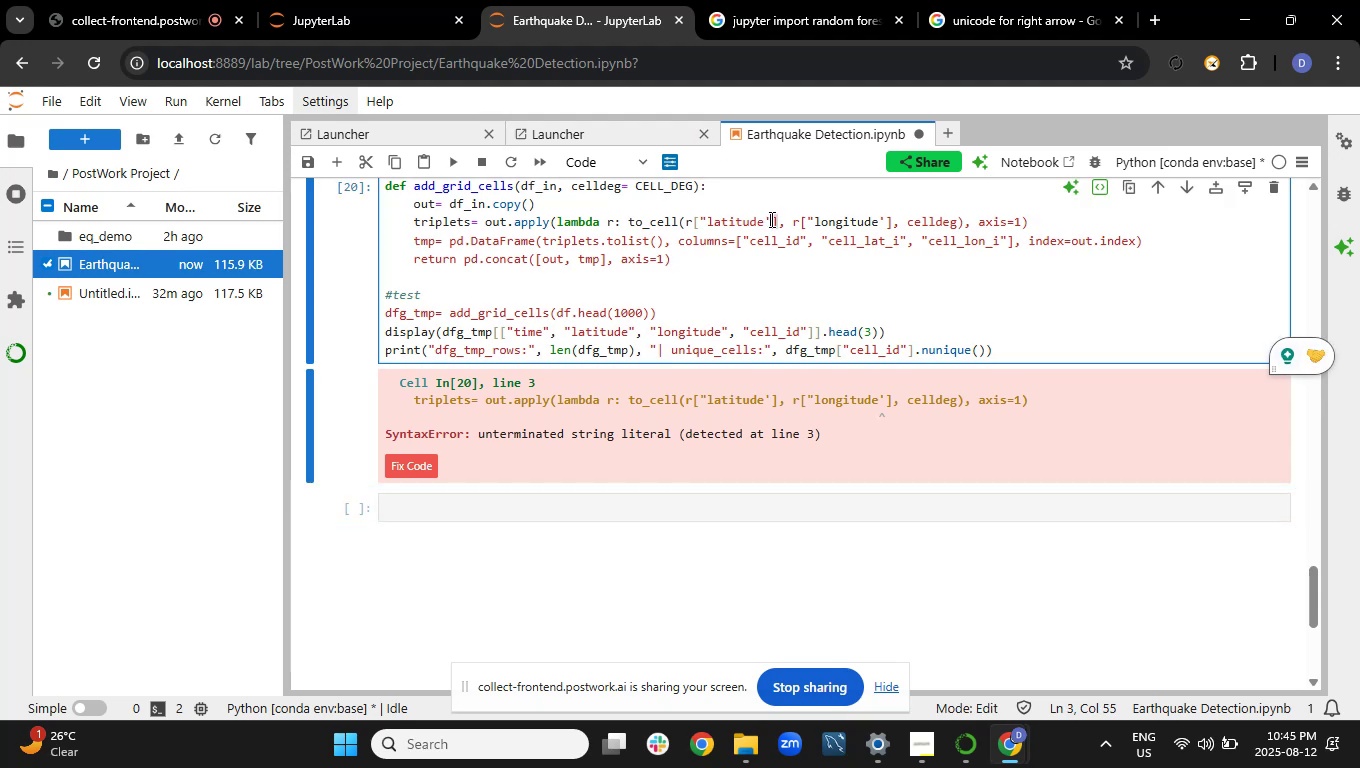 
key(Backspace)
 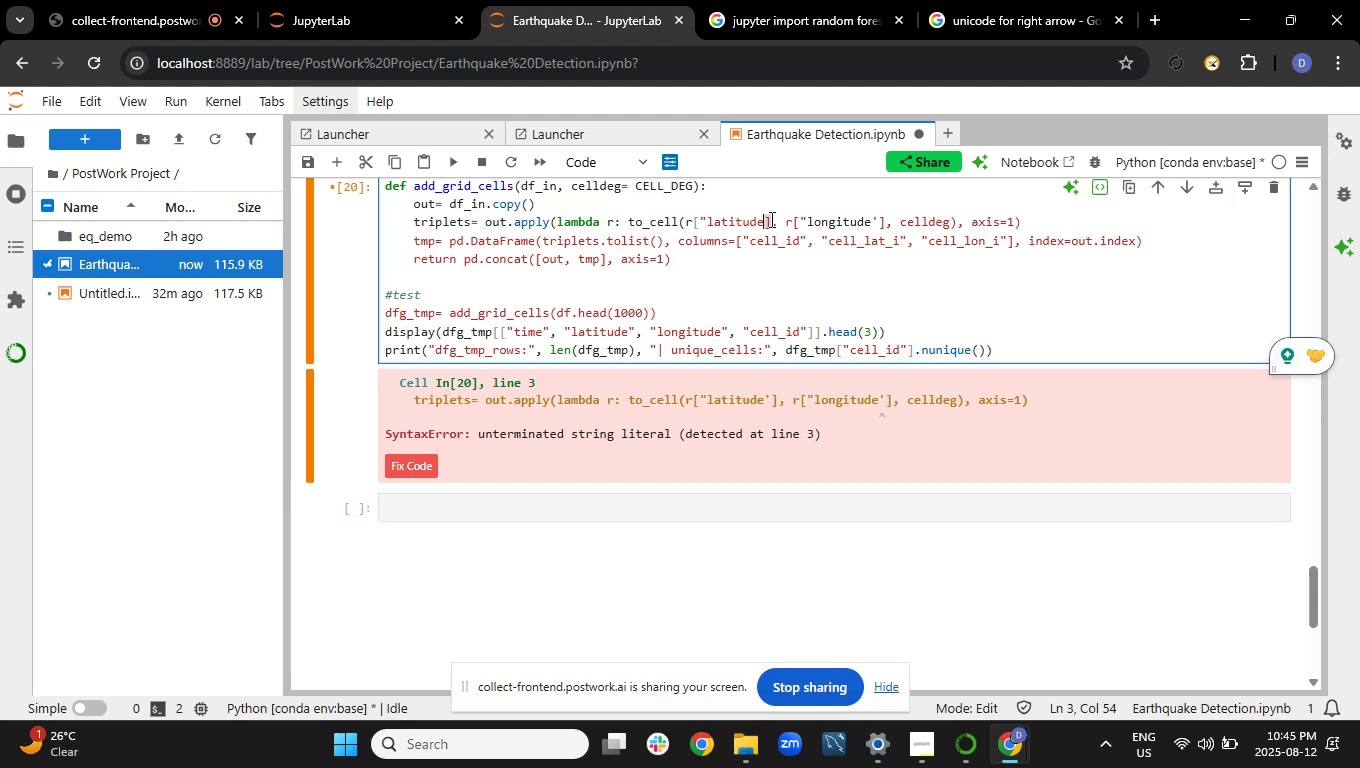 
key(Shift+Quote)
 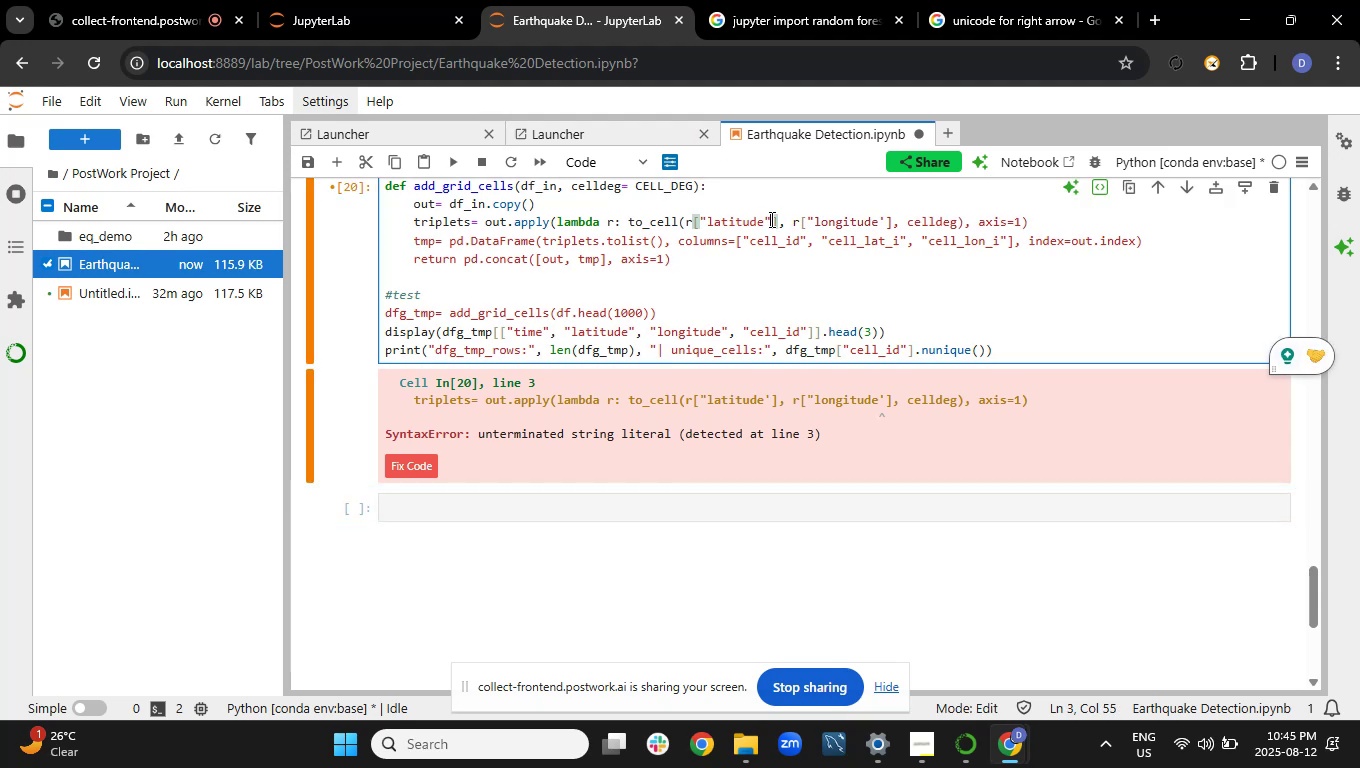 
key(Shift+Enter)
 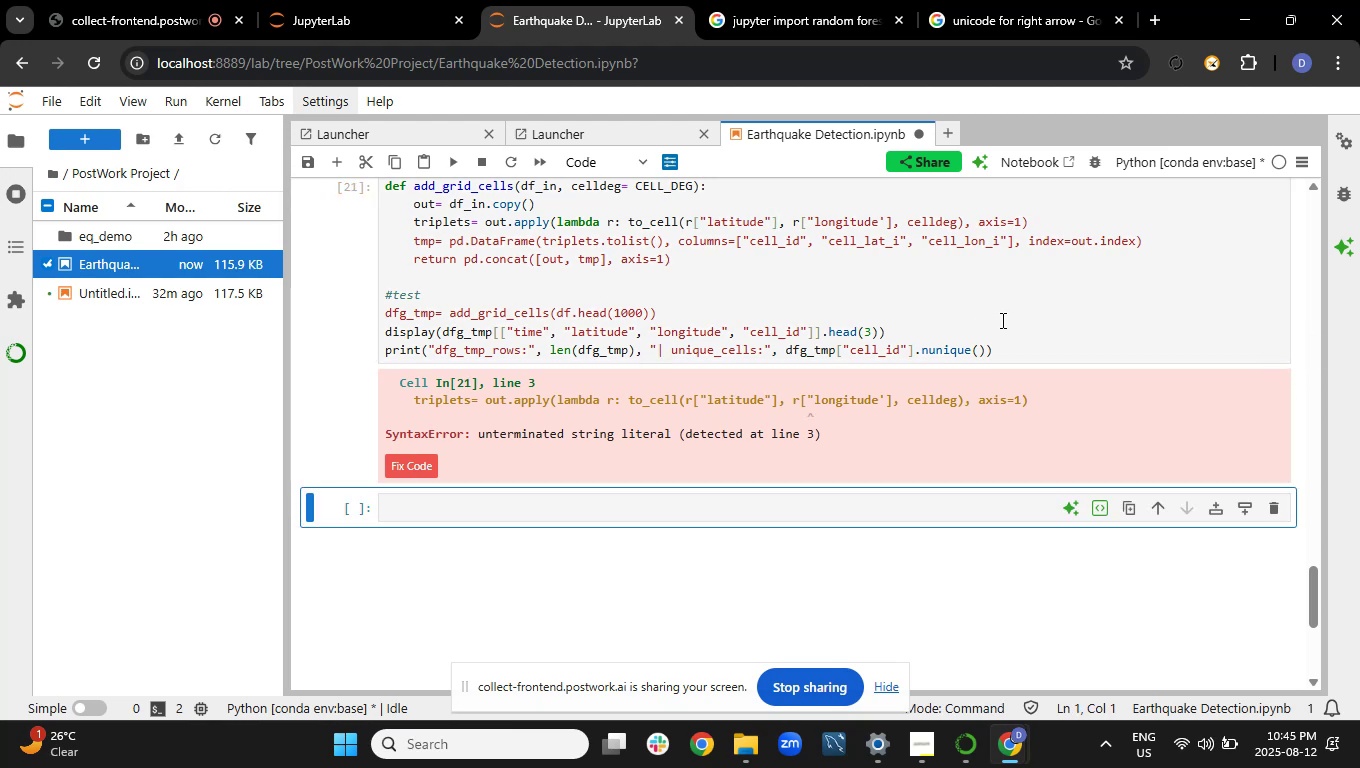 
wait(6.74)
 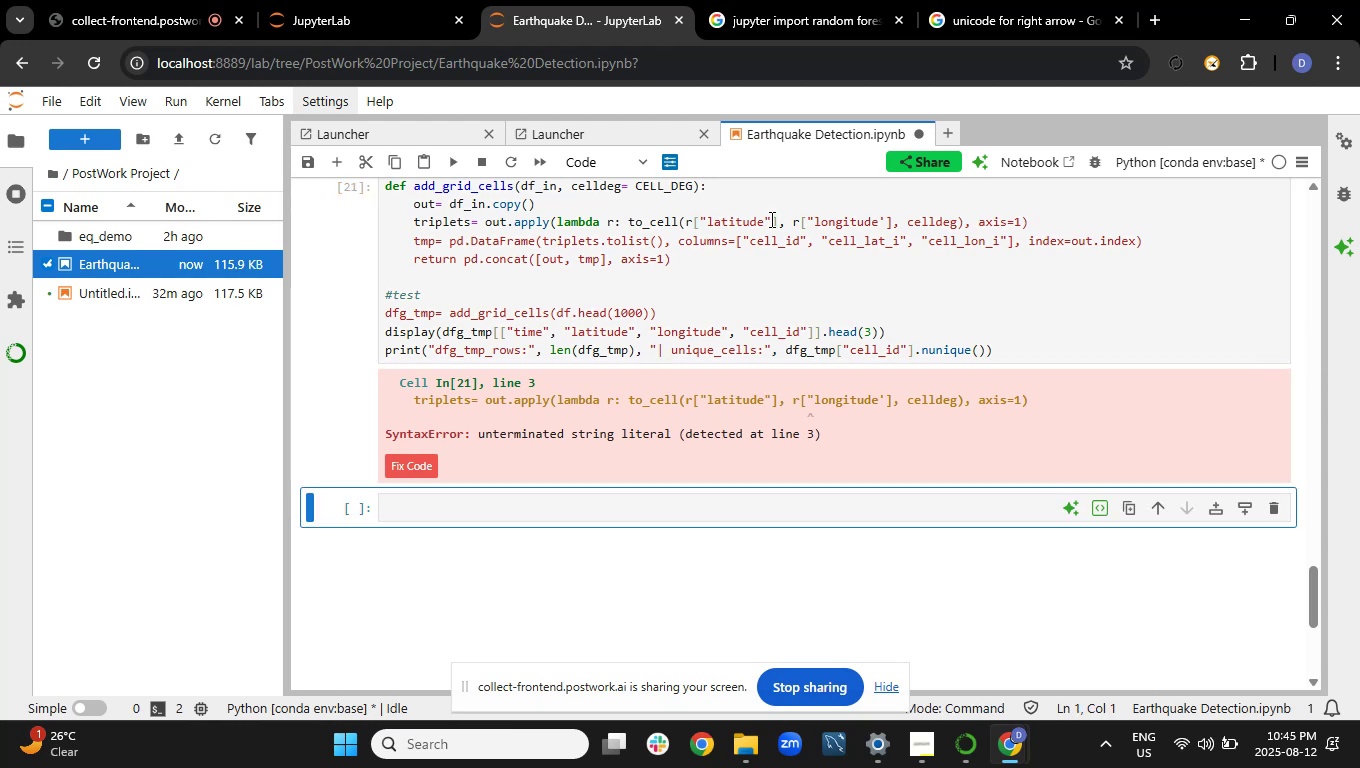 
left_click([883, 220])
 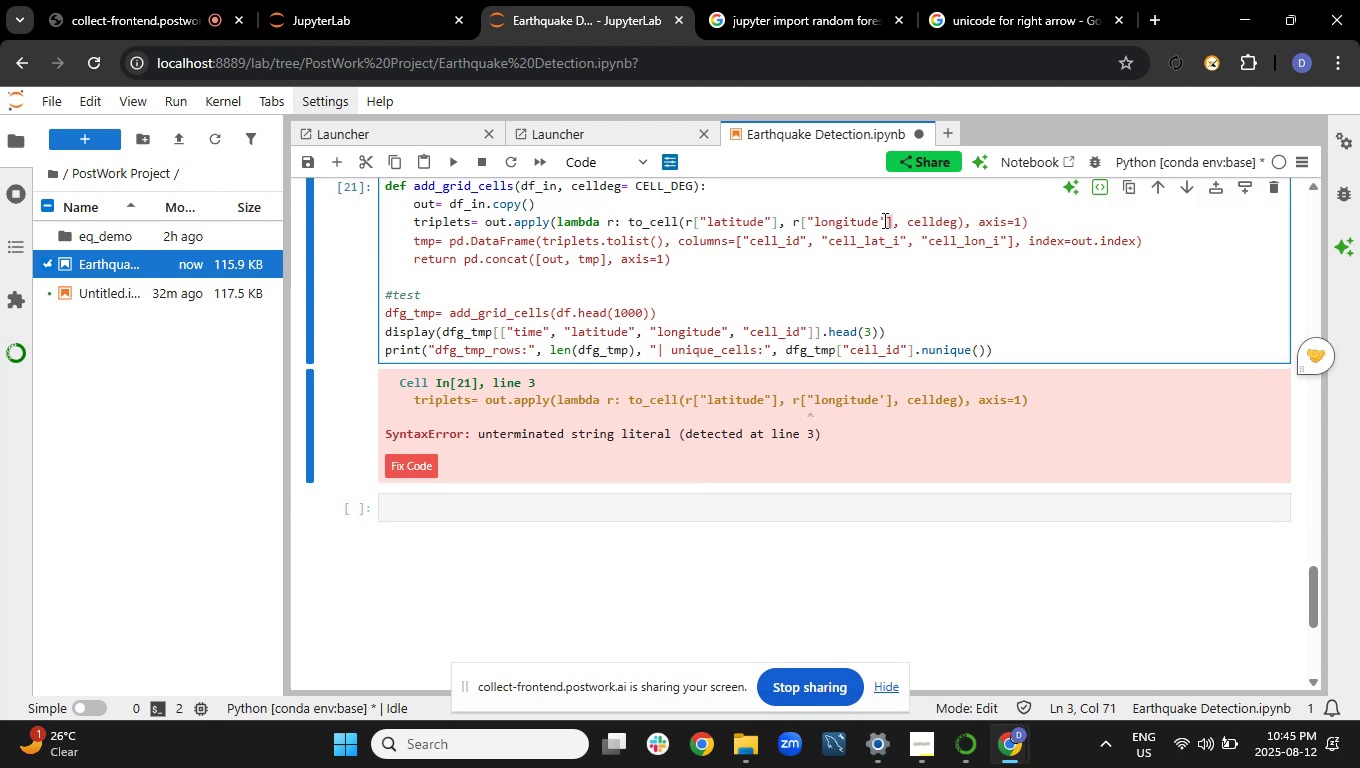 
key(Backspace)
 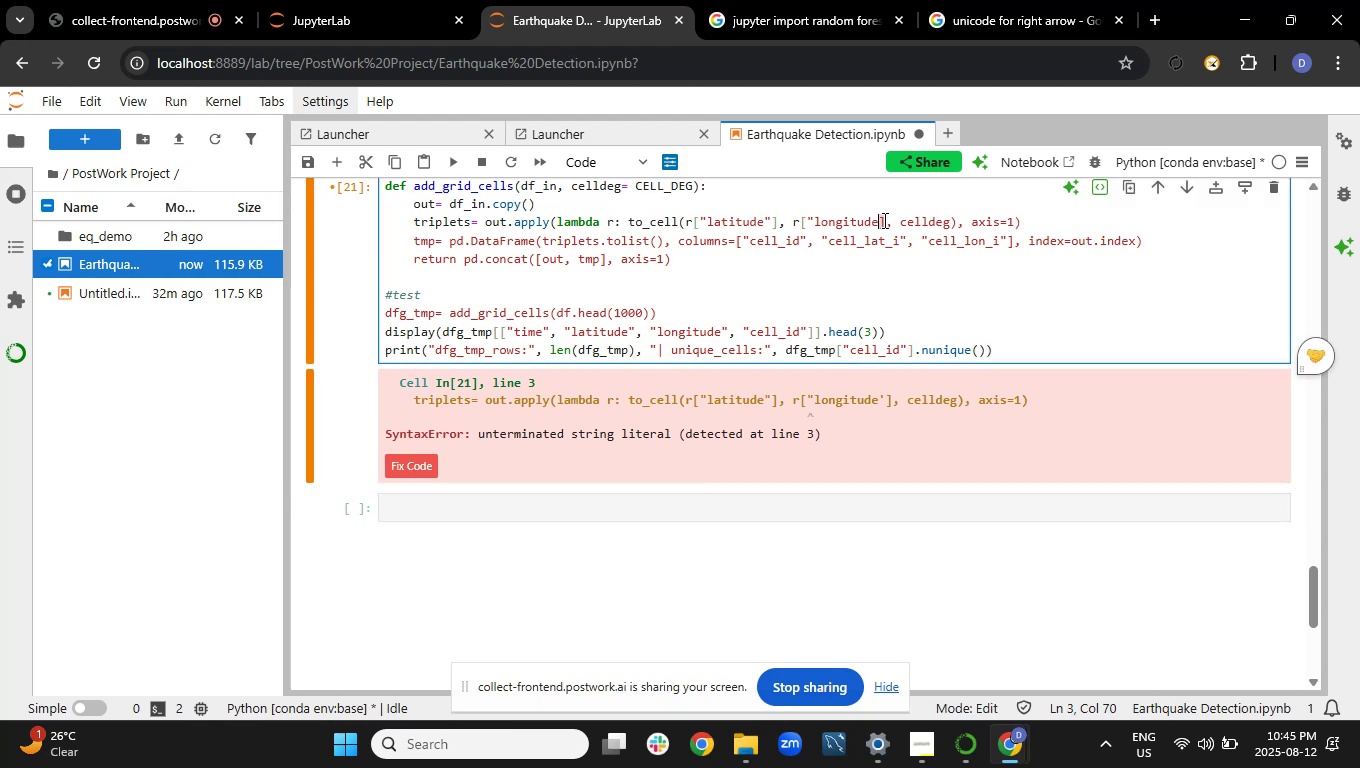 
key(Shift+Quote)
 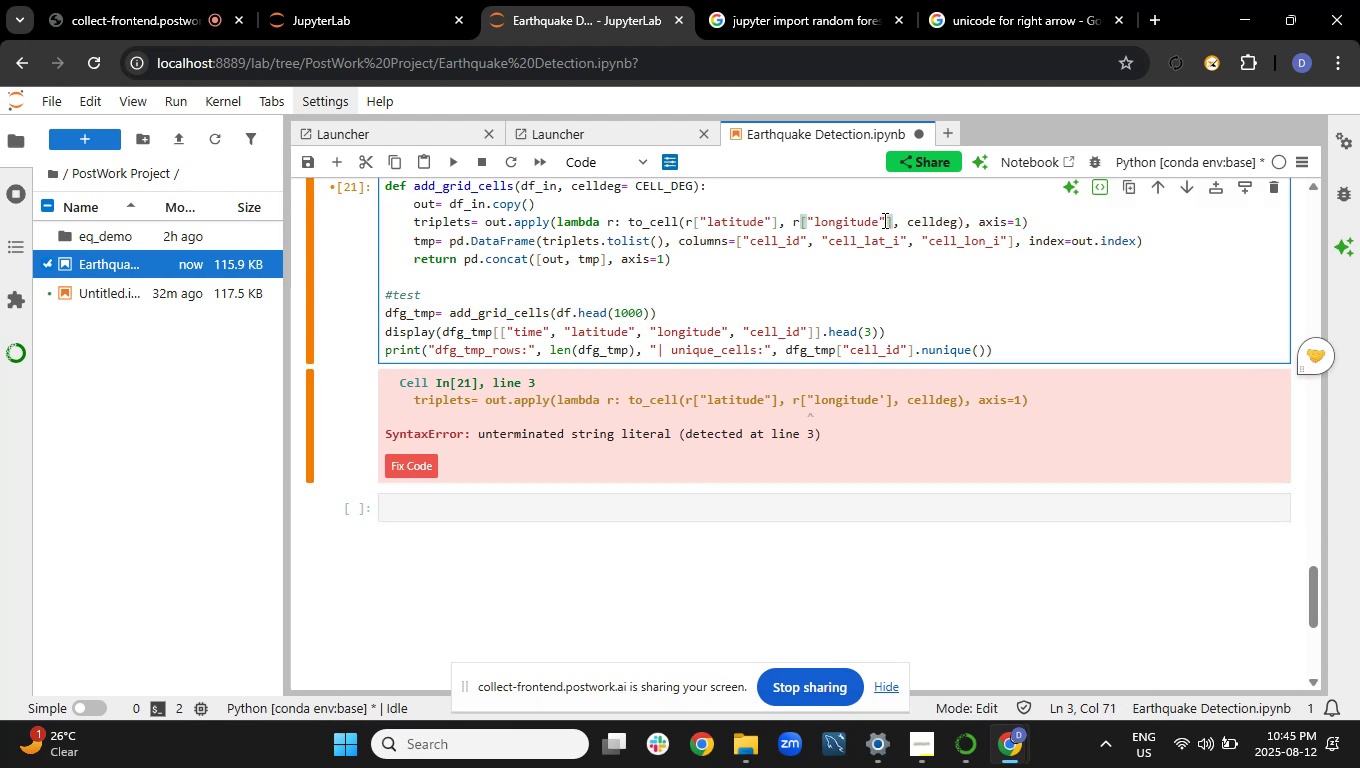 